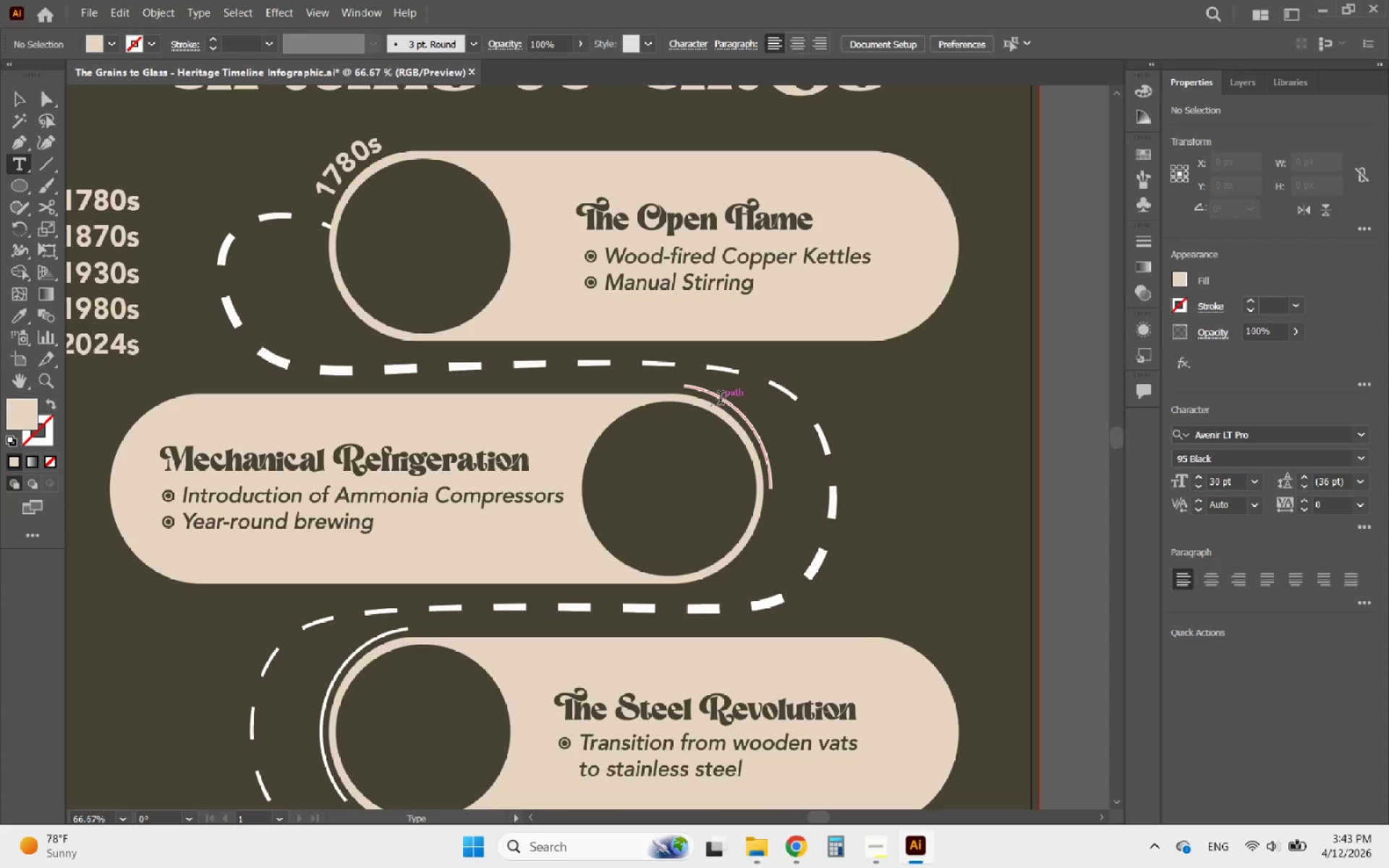 
left_click([721, 399])
 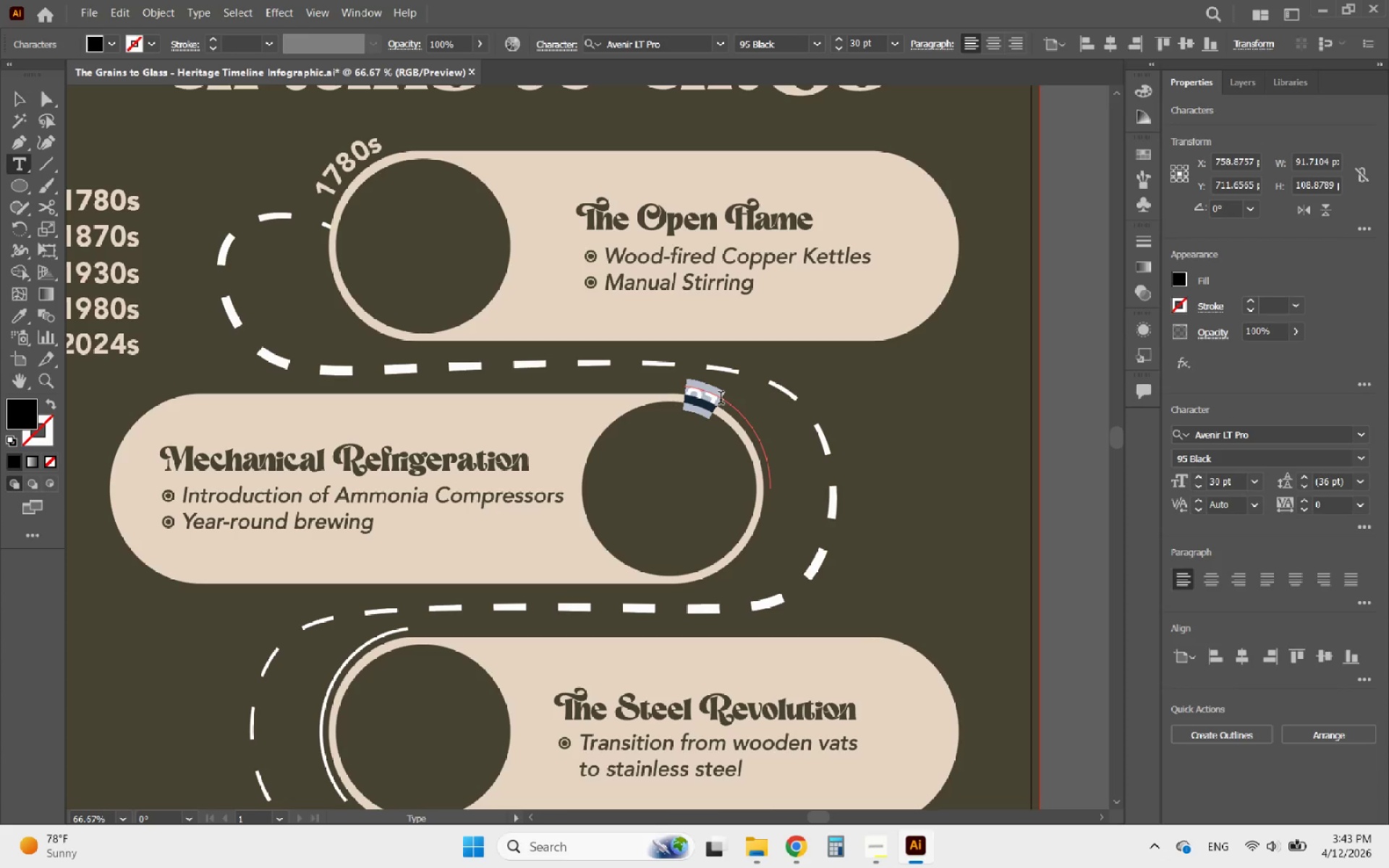 
hold_key(key=AltLeft, duration=0.52)
scroll: coordinate [723, 399], scroll_direction: up, amount: 4.0
 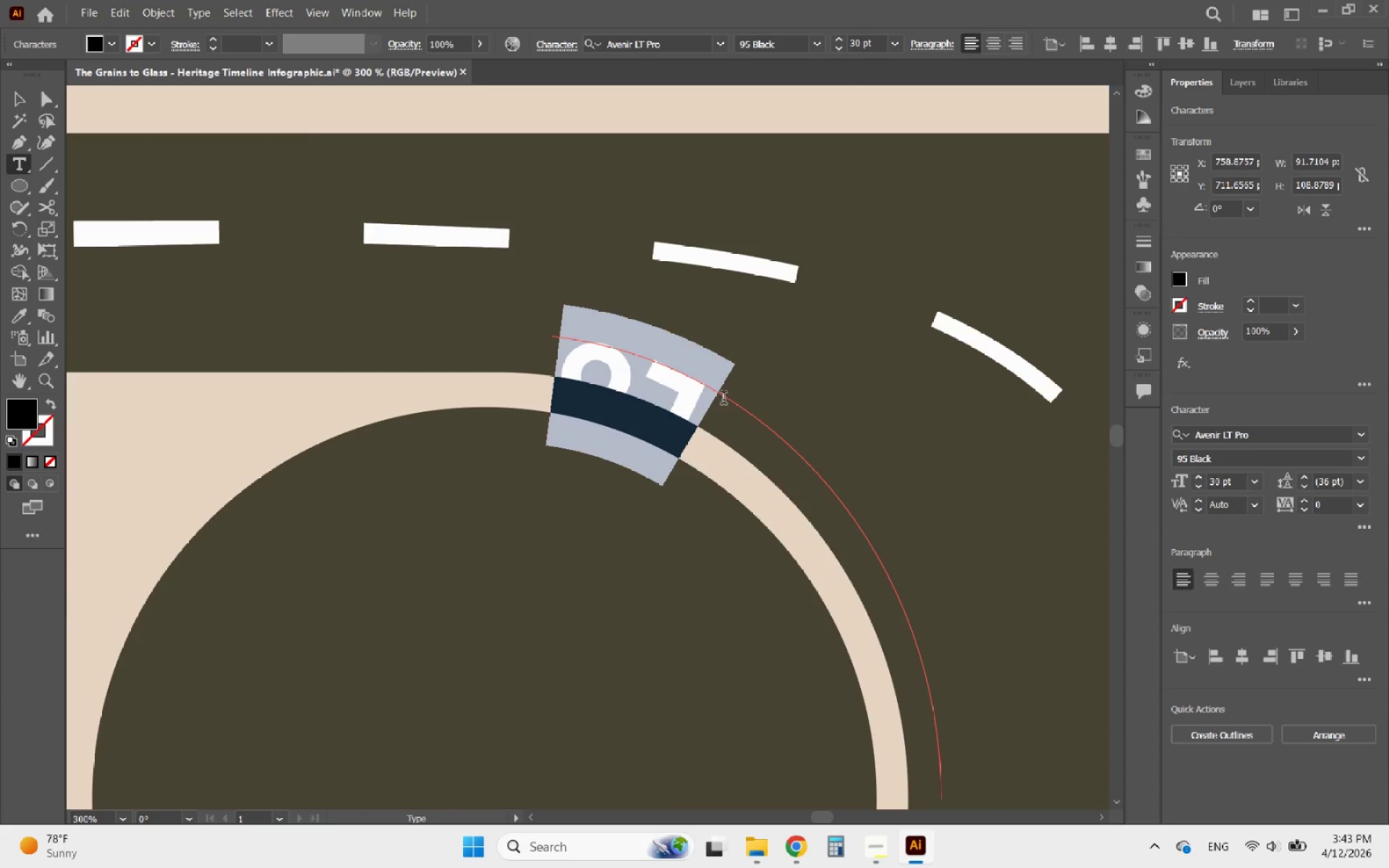 
hold_key(key=AltLeft, duration=0.31)
scroll: coordinate [724, 400], scroll_direction: down, amount: 2.0
 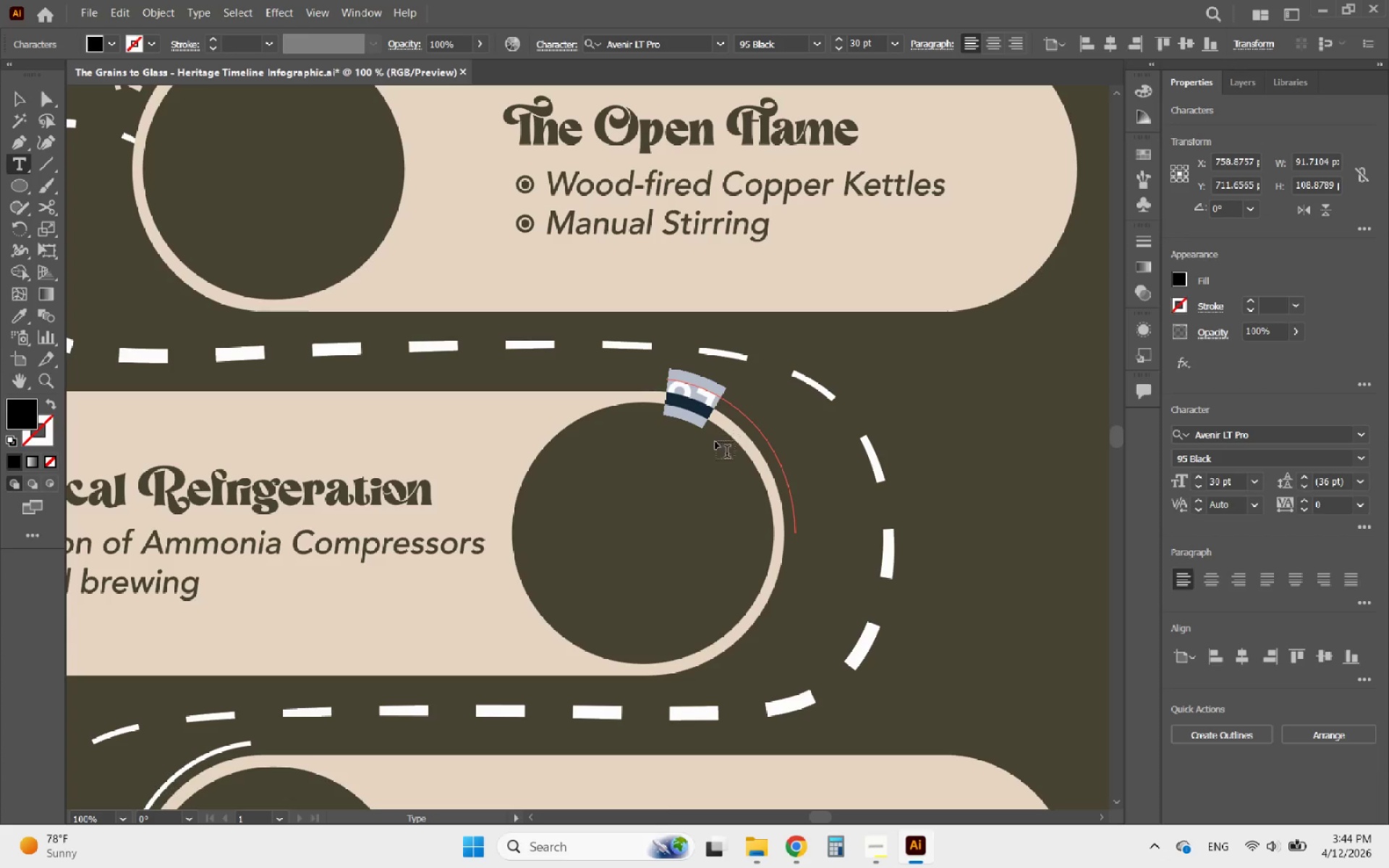 
wait(49.88)
 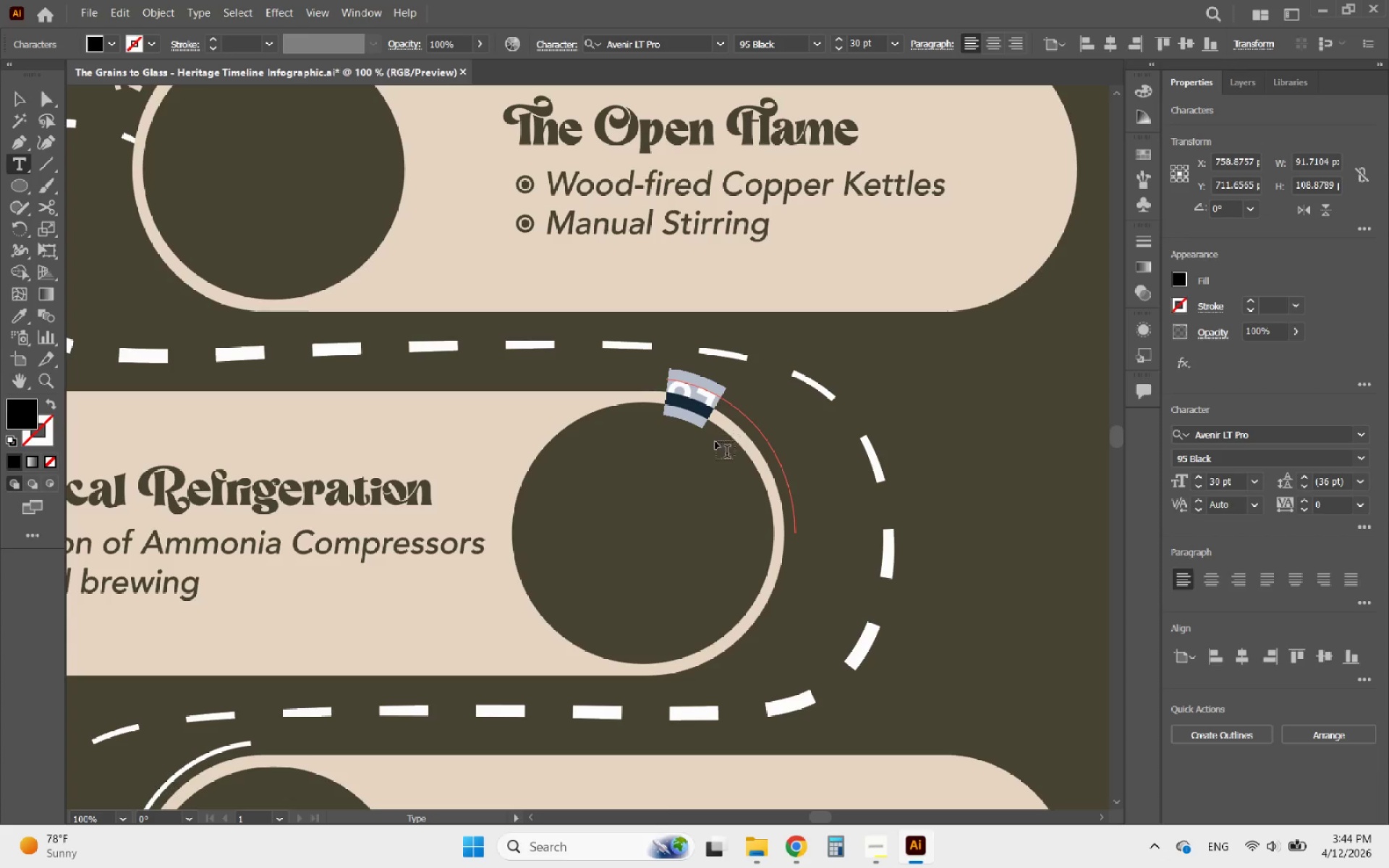 
hold_key(key=AltLeft, duration=0.62)
scroll: coordinate [754, 494], scroll_direction: down, amount: 2.0
 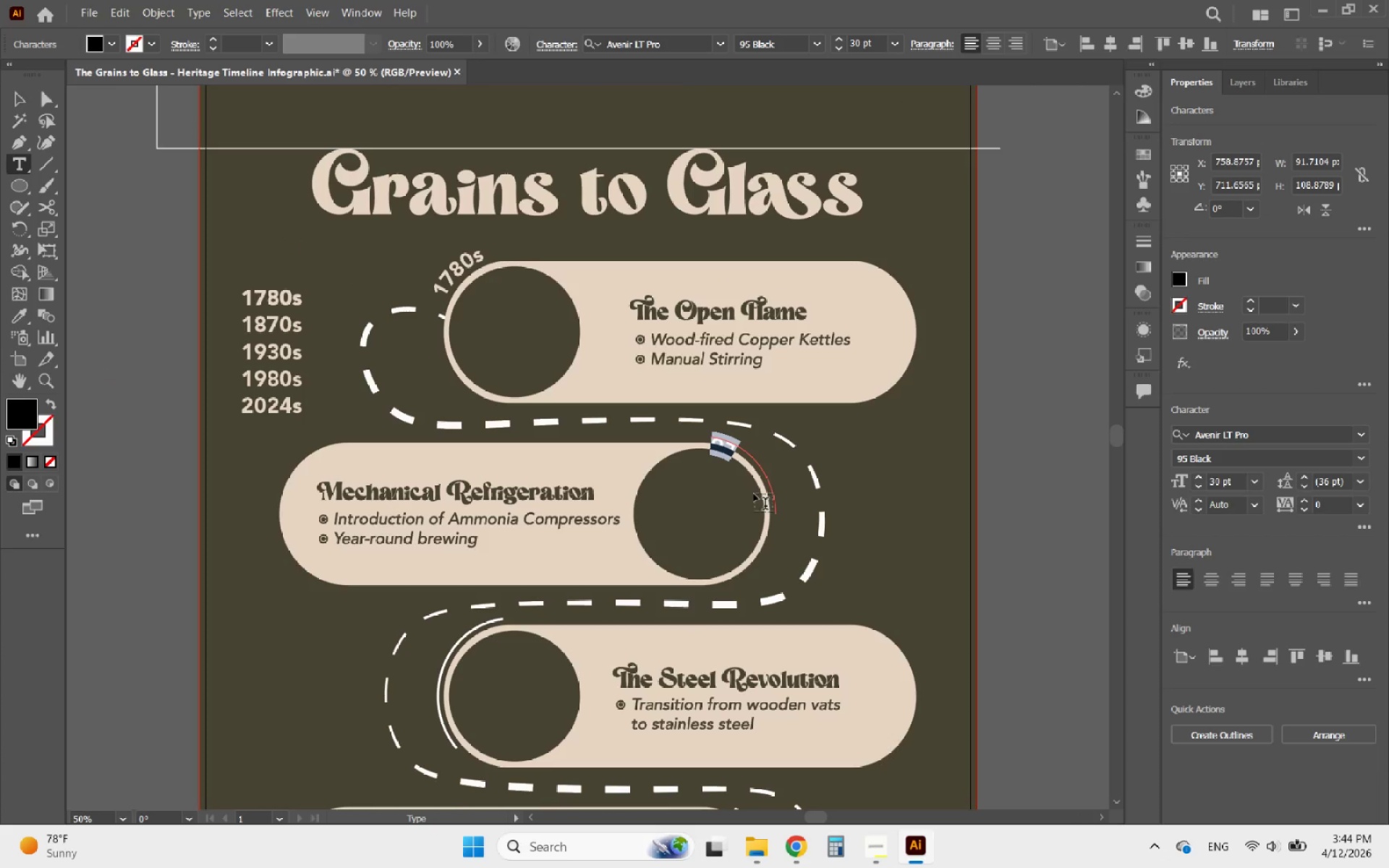 
hold_key(key=AltLeft, duration=0.5)
scroll: coordinate [742, 493], scroll_direction: none, amount: 0.0
 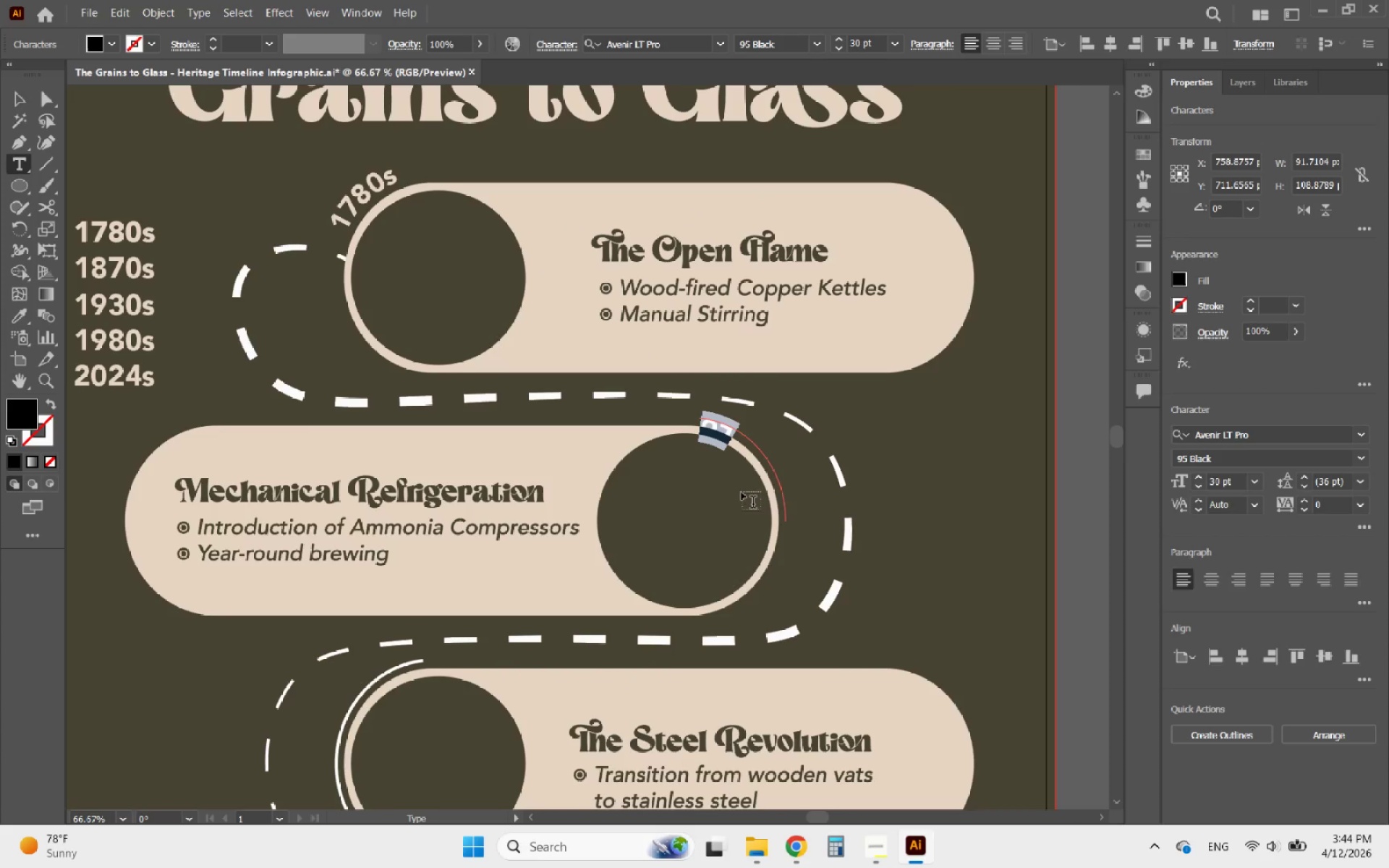 
type(1870)
 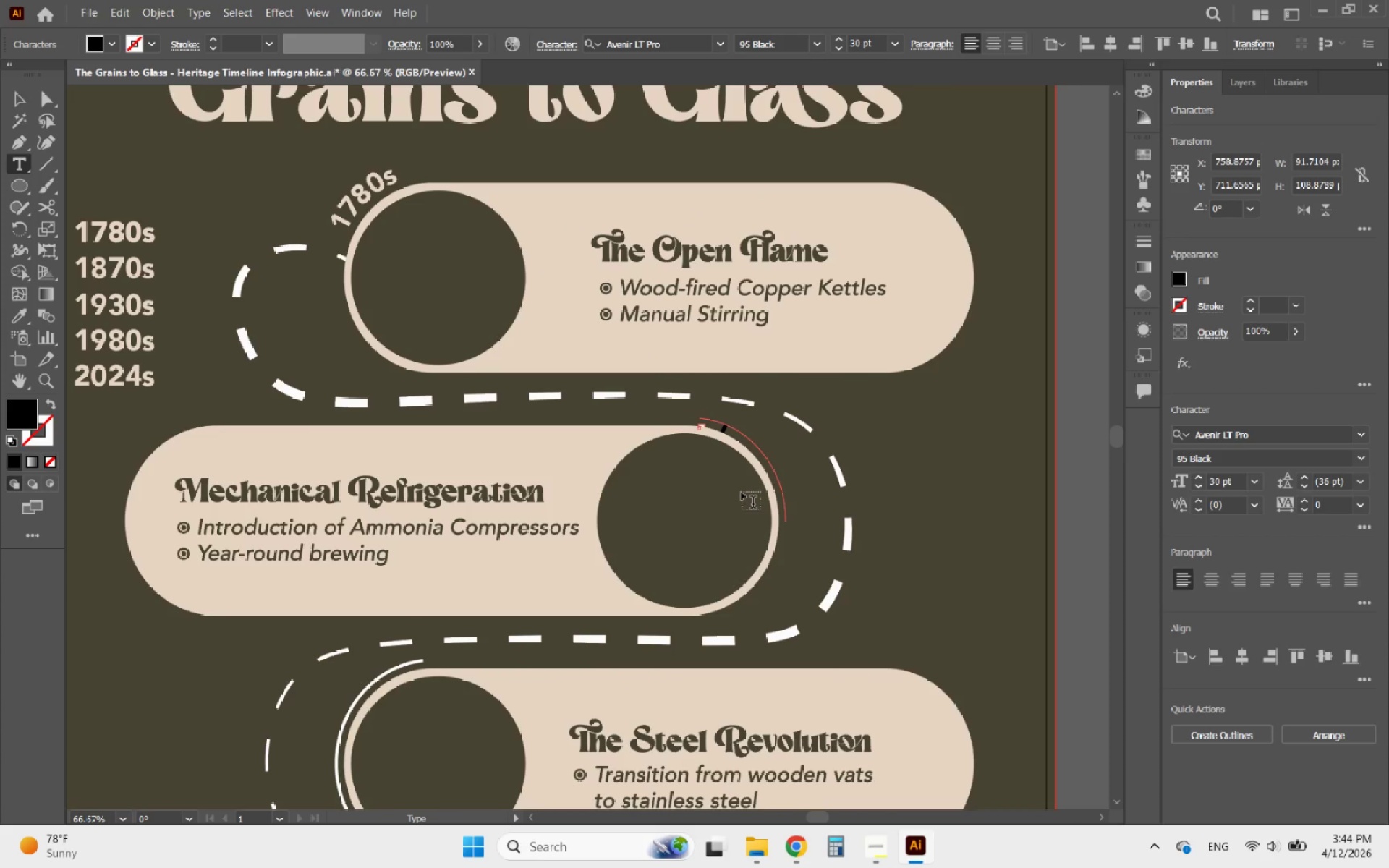 
key(S)
 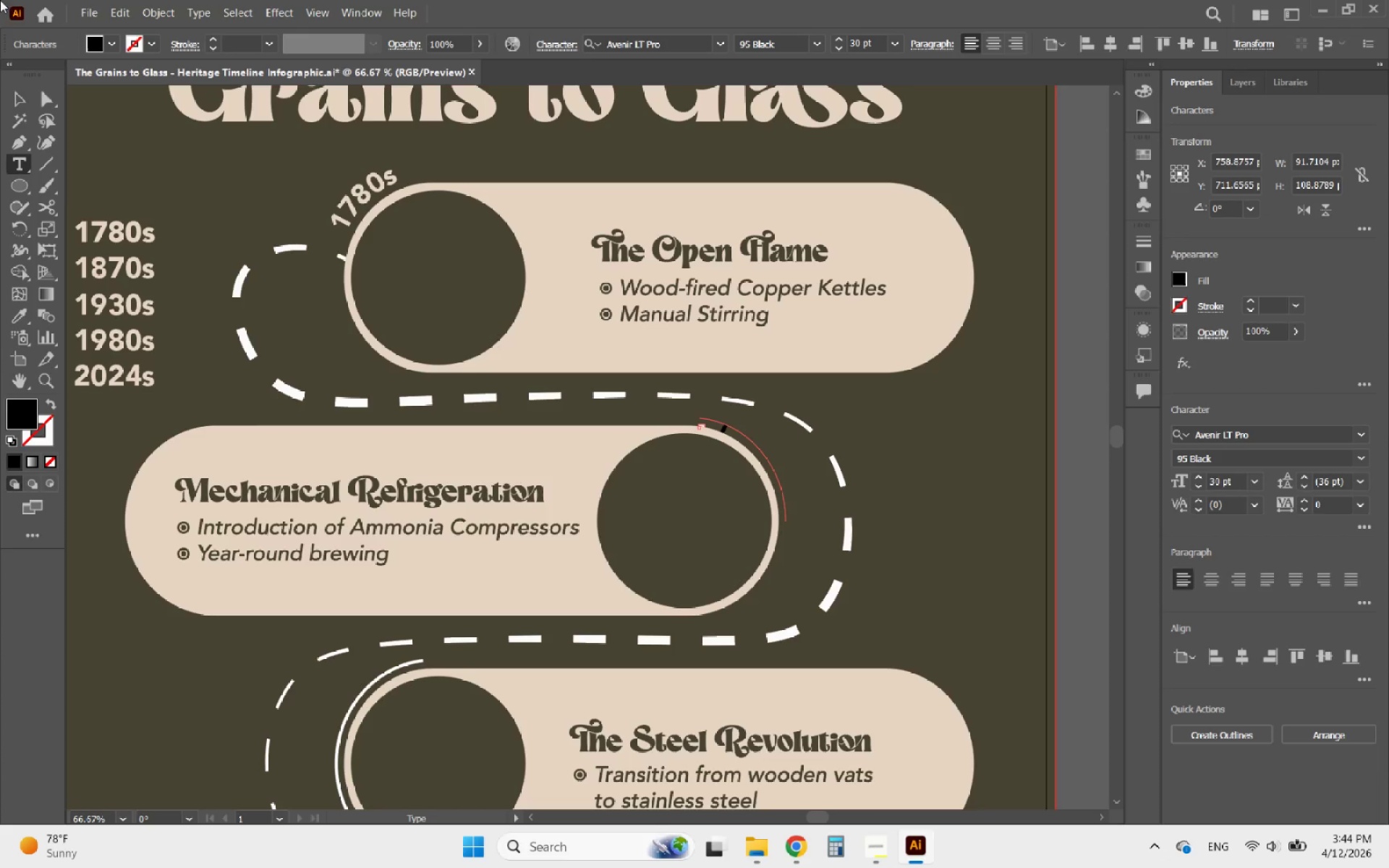 
left_click([27, 93])
 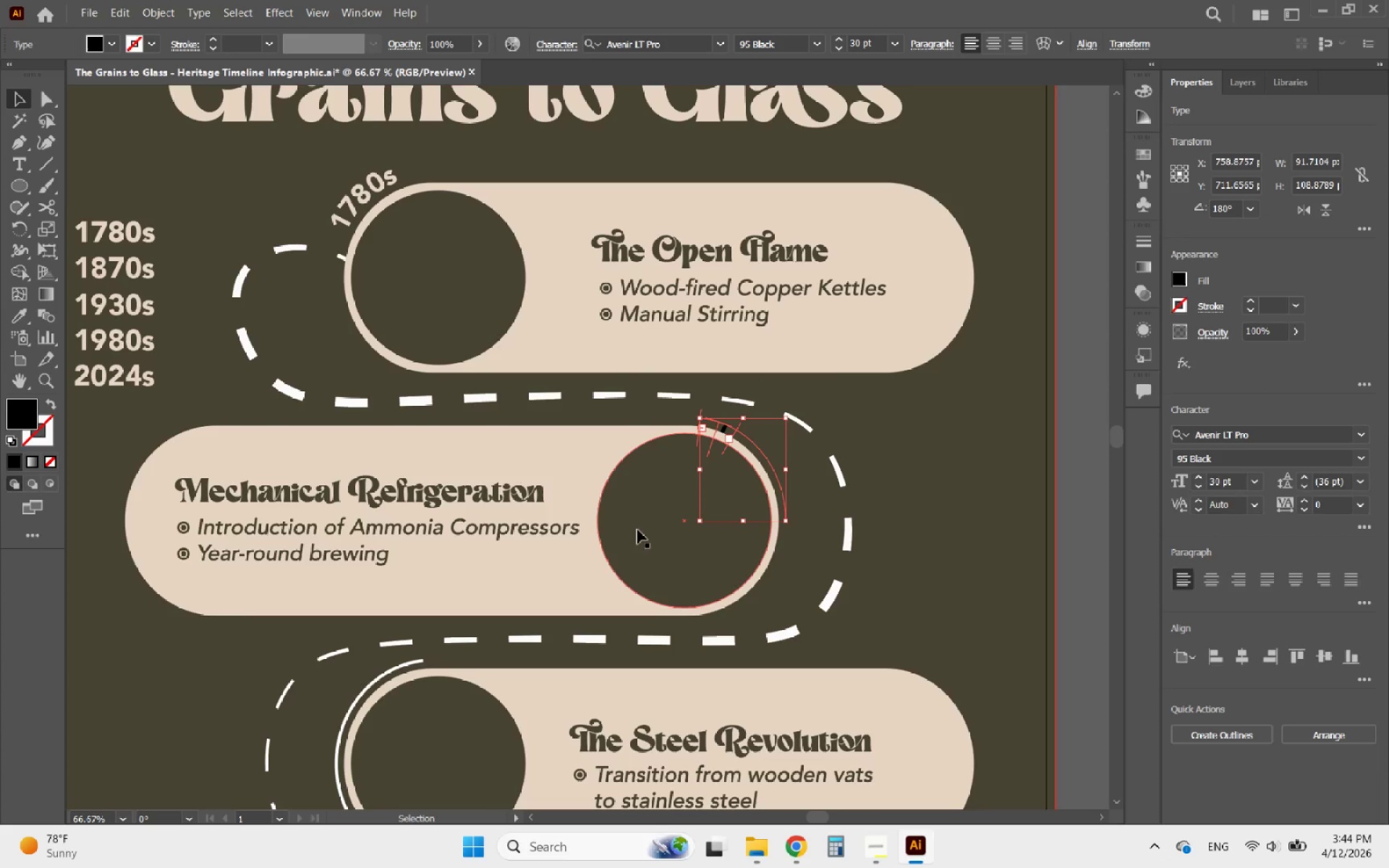 
hold_key(key=AltLeft, duration=1.61)
scroll: coordinate [468, 391], scroll_direction: up, amount: 3.0
 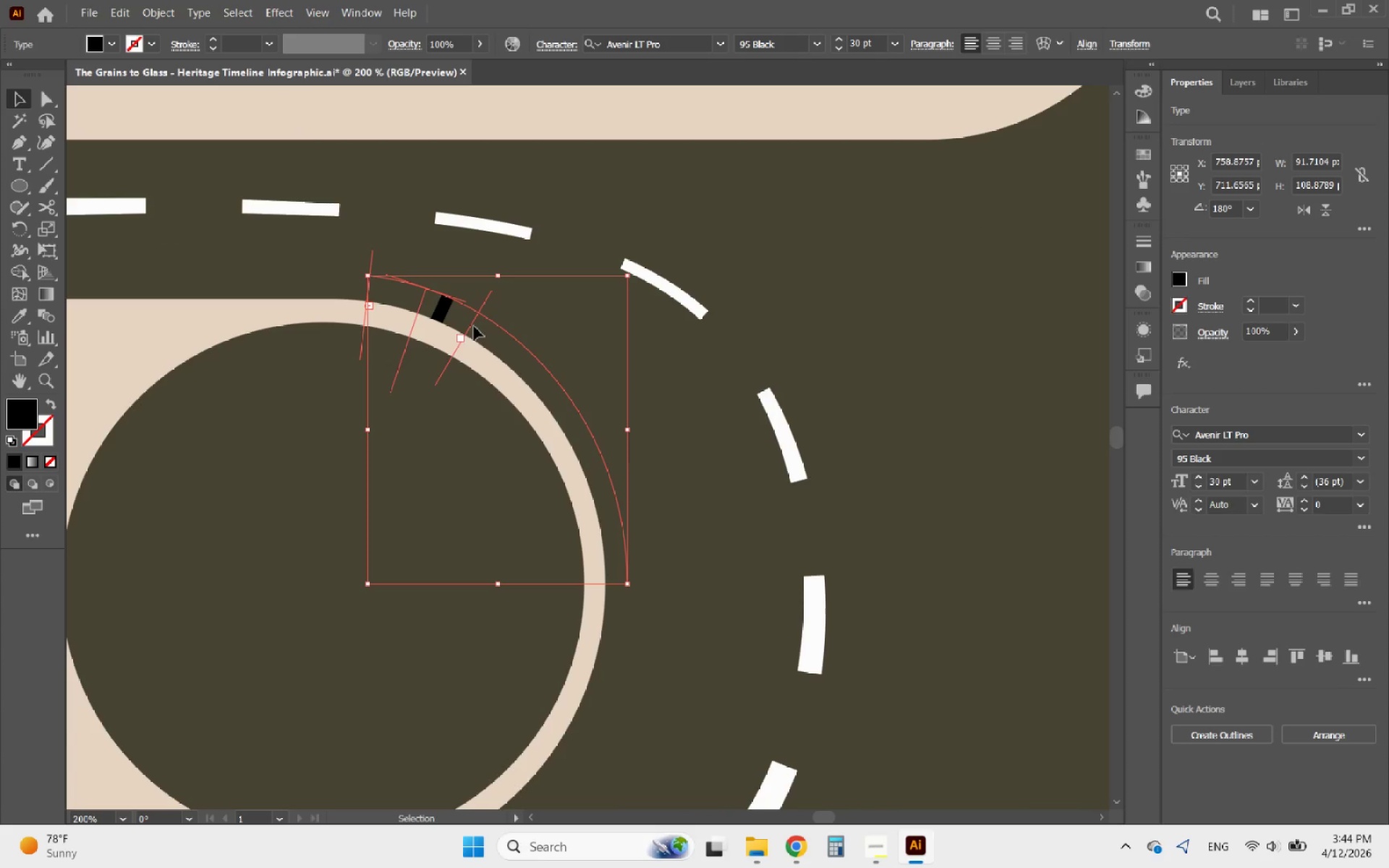 
left_click_drag(start_coordinate=[470, 326], to_coordinate=[593, 502])
 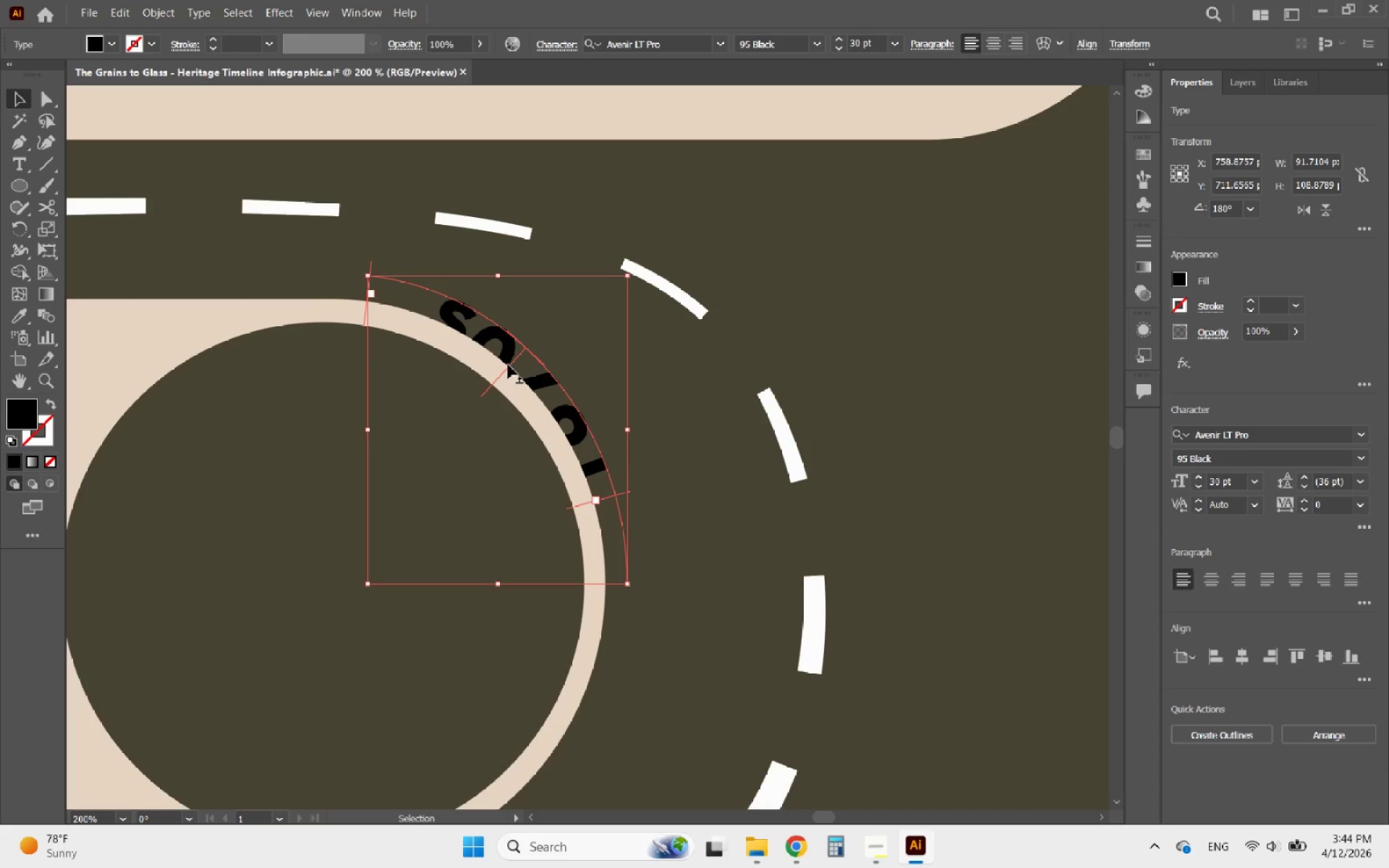 
left_click_drag(start_coordinate=[508, 365], to_coordinate=[606, 411])
 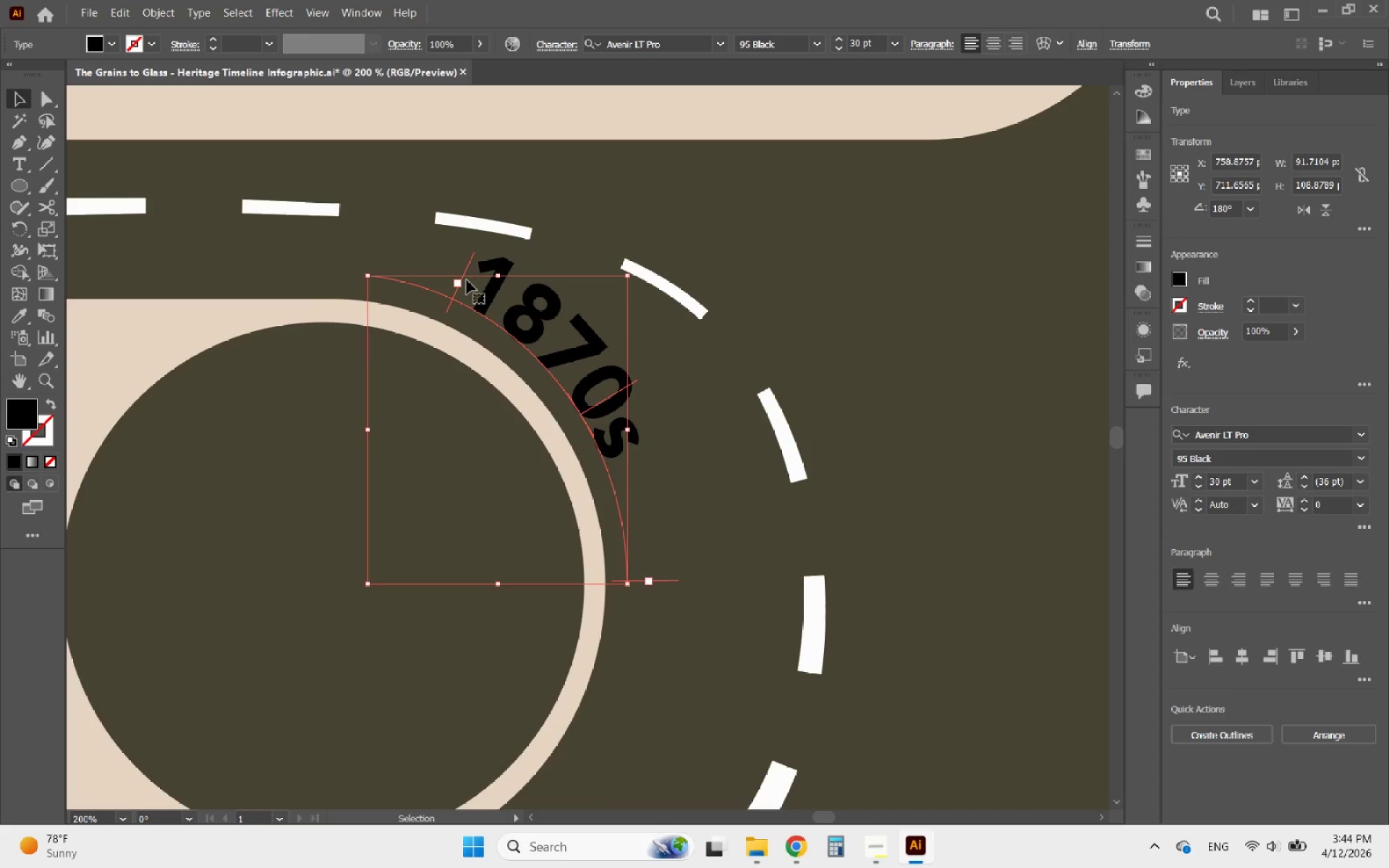 
wait(5.05)
 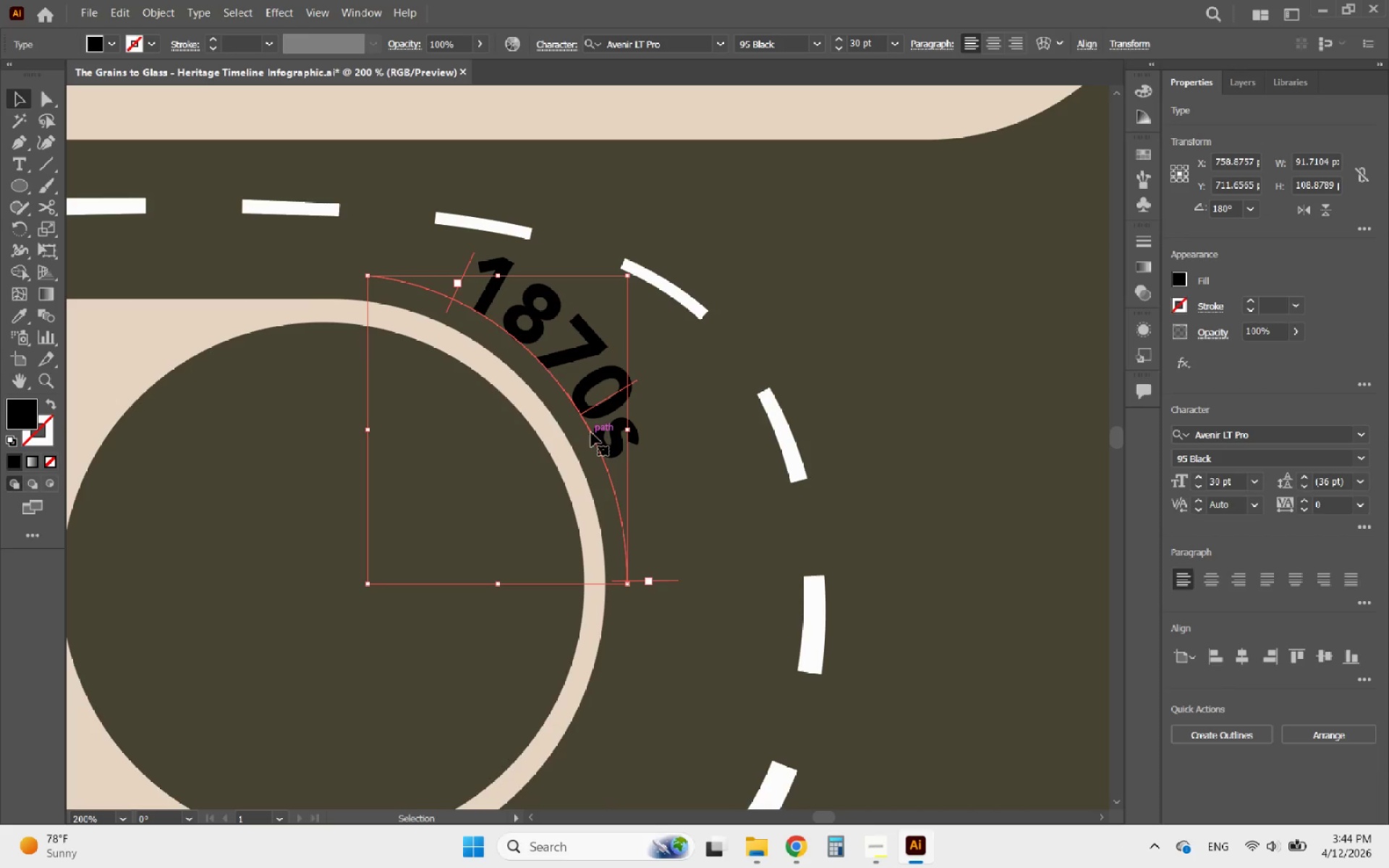 
left_click_drag(start_coordinate=[462, 281], to_coordinate=[493, 302])
 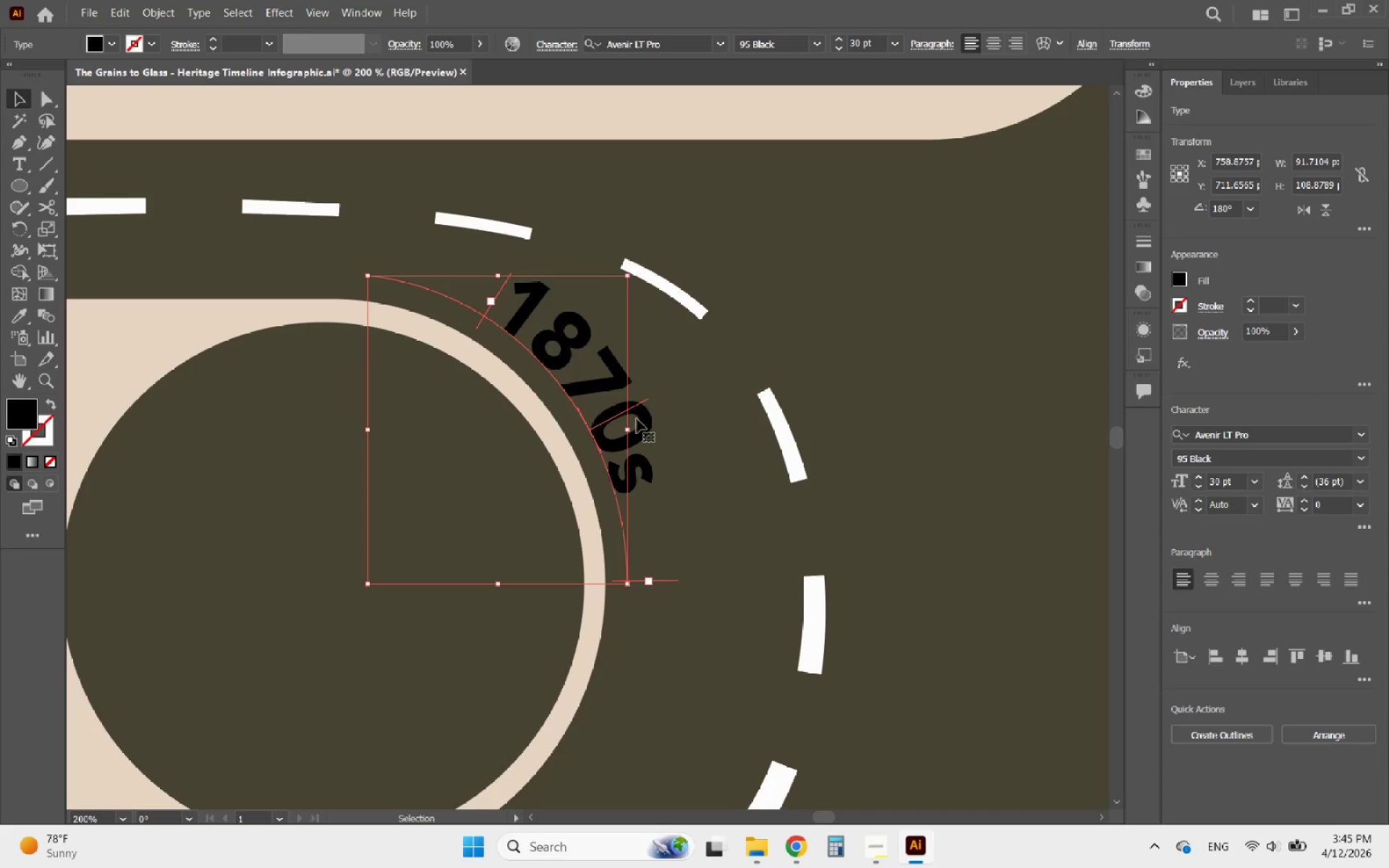 
hold_key(key=AltLeft, duration=0.47)
scroll: coordinate [787, 362], scroll_direction: down, amount: 2.0
 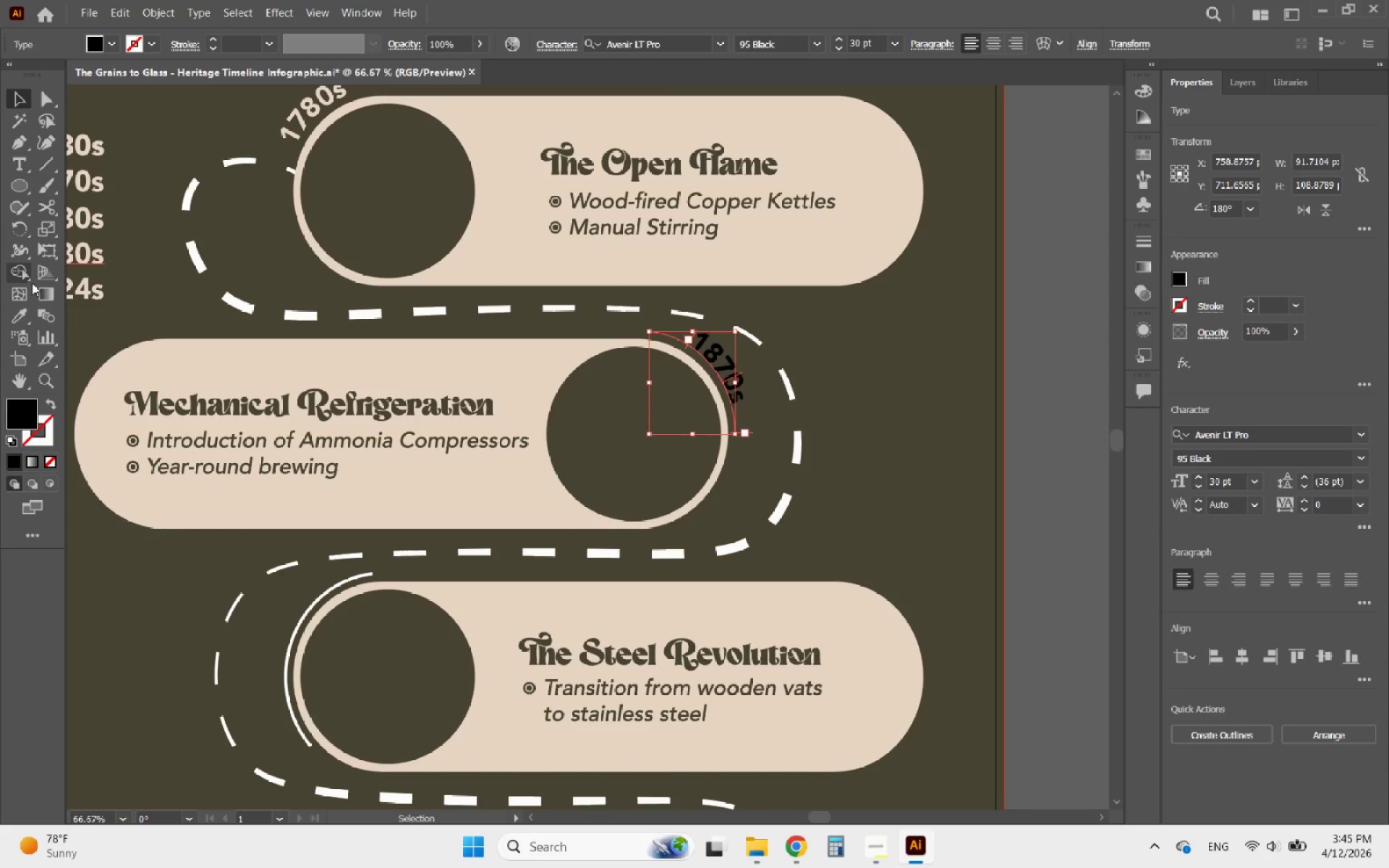 
left_click([19, 307])
 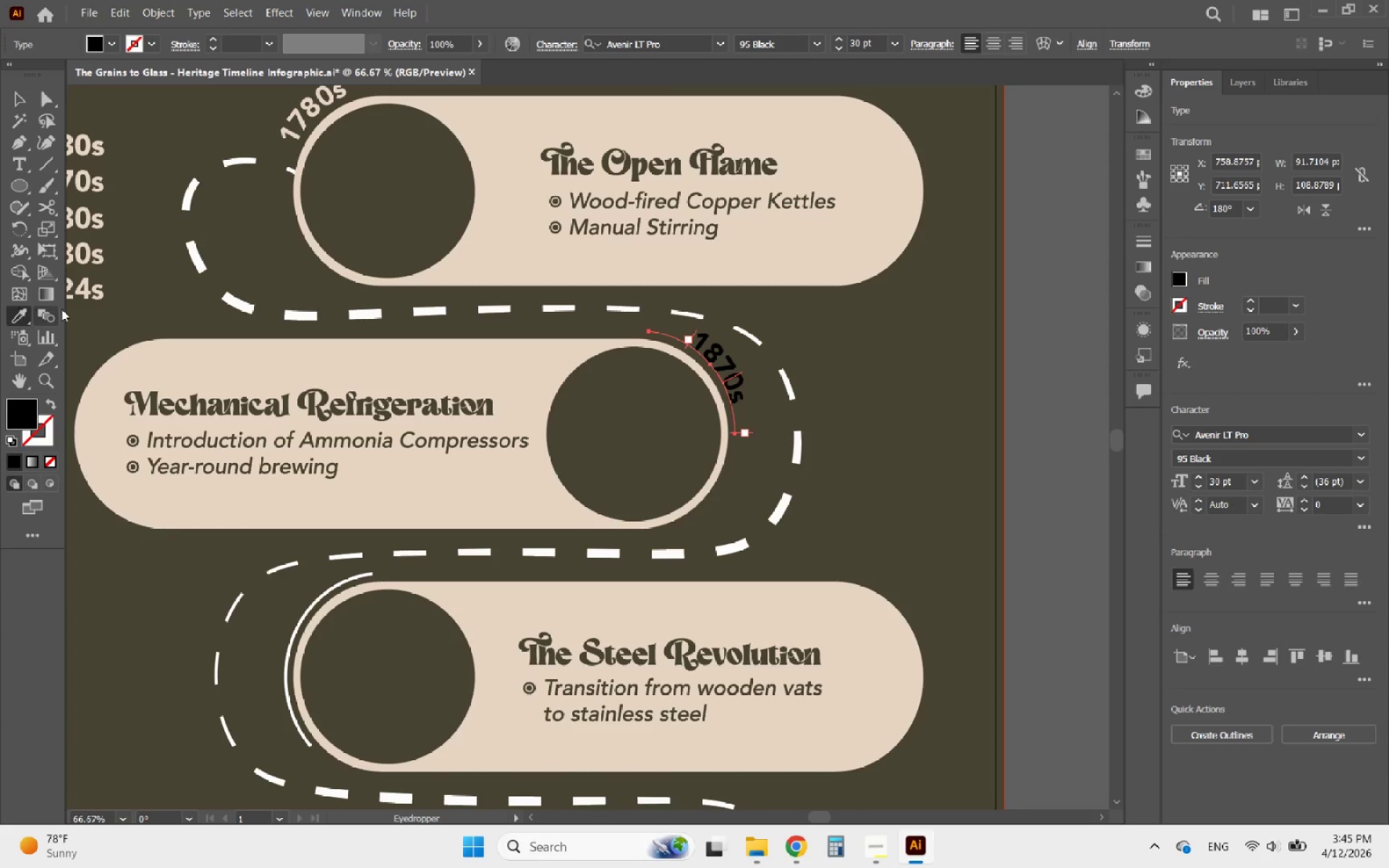 
hold_key(key=AltLeft, duration=1.06)
scroll: coordinate [367, 309], scroll_direction: down, amount: 2.0
 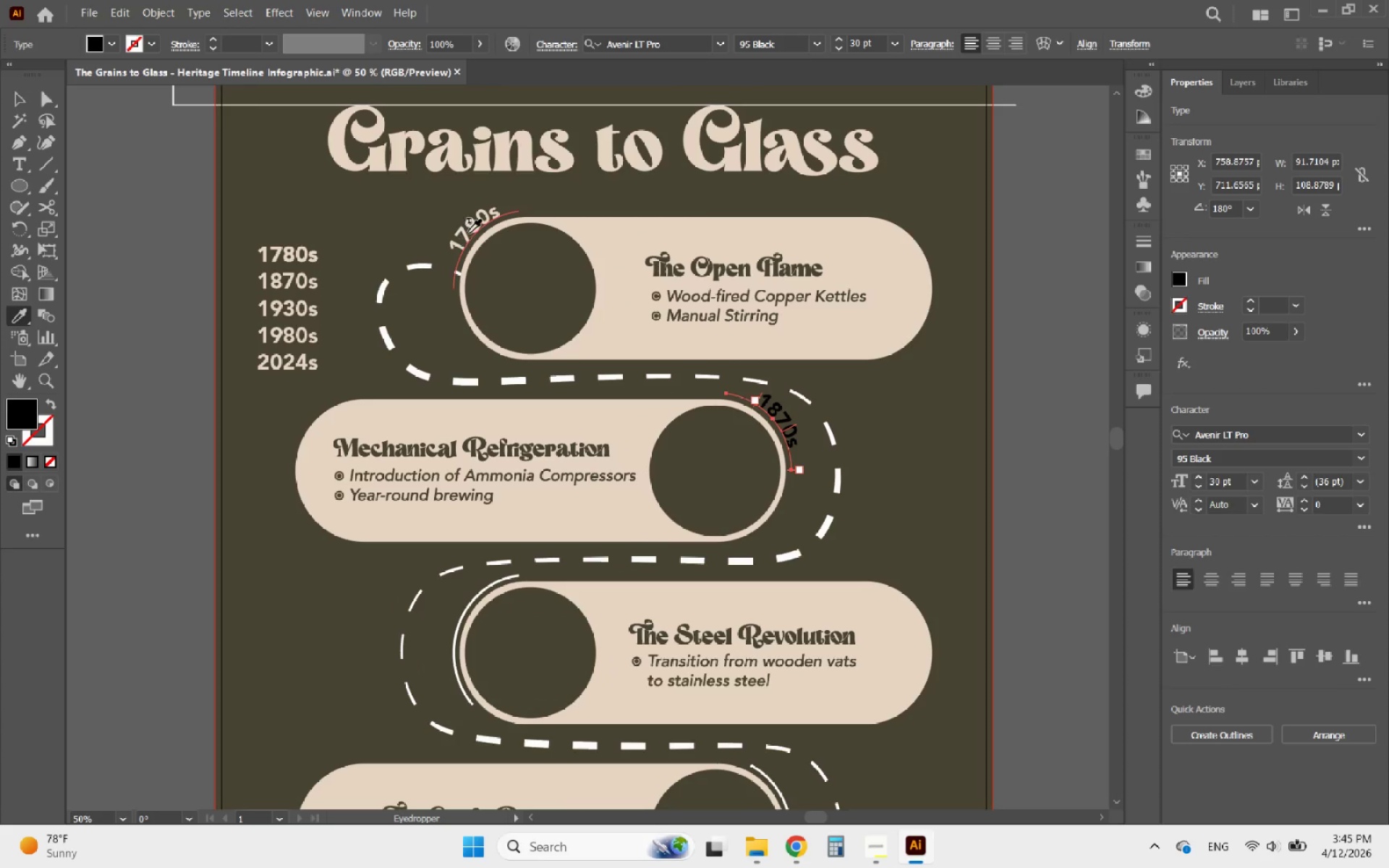 
left_click([468, 229])
 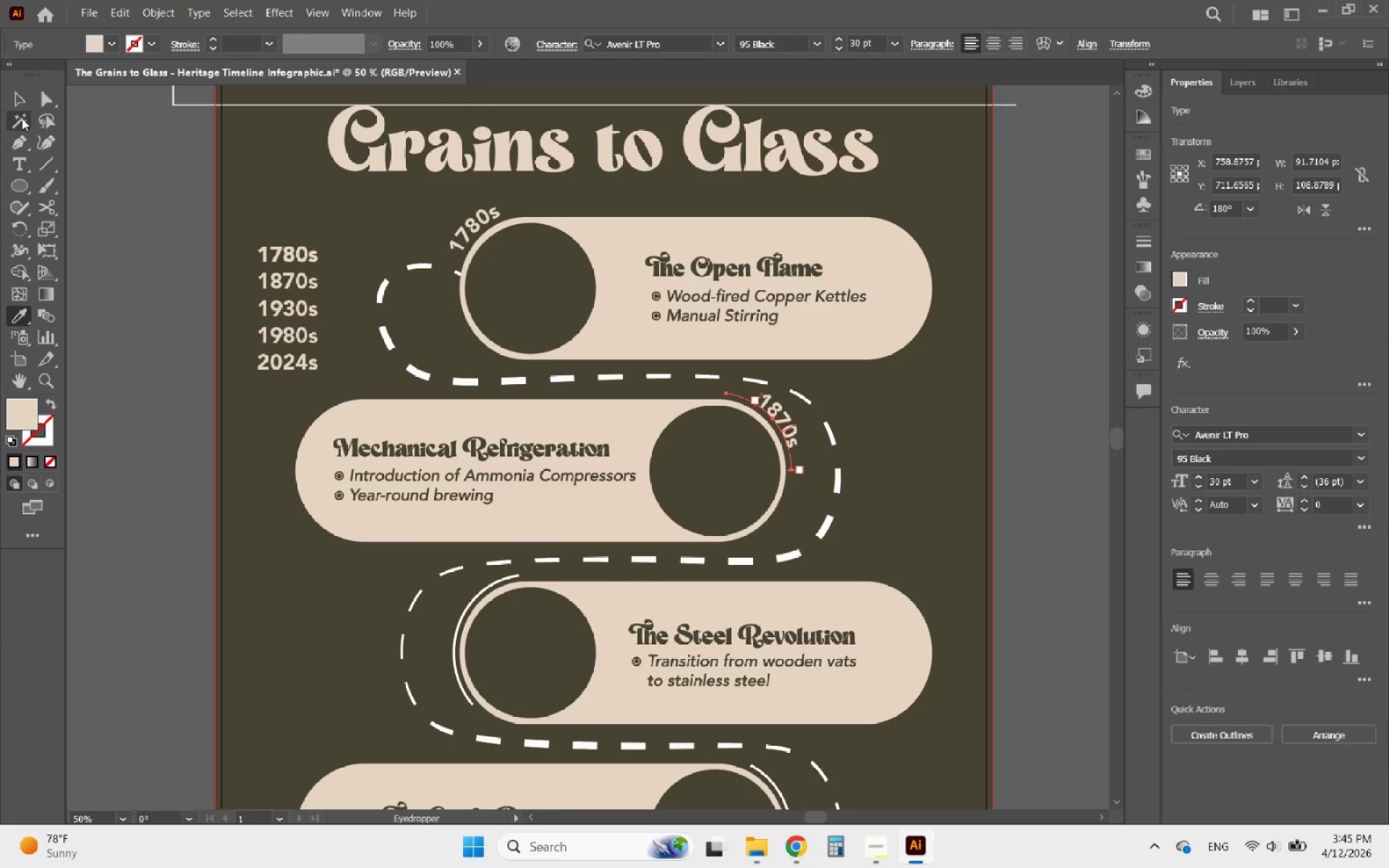 
left_click([23, 96])
 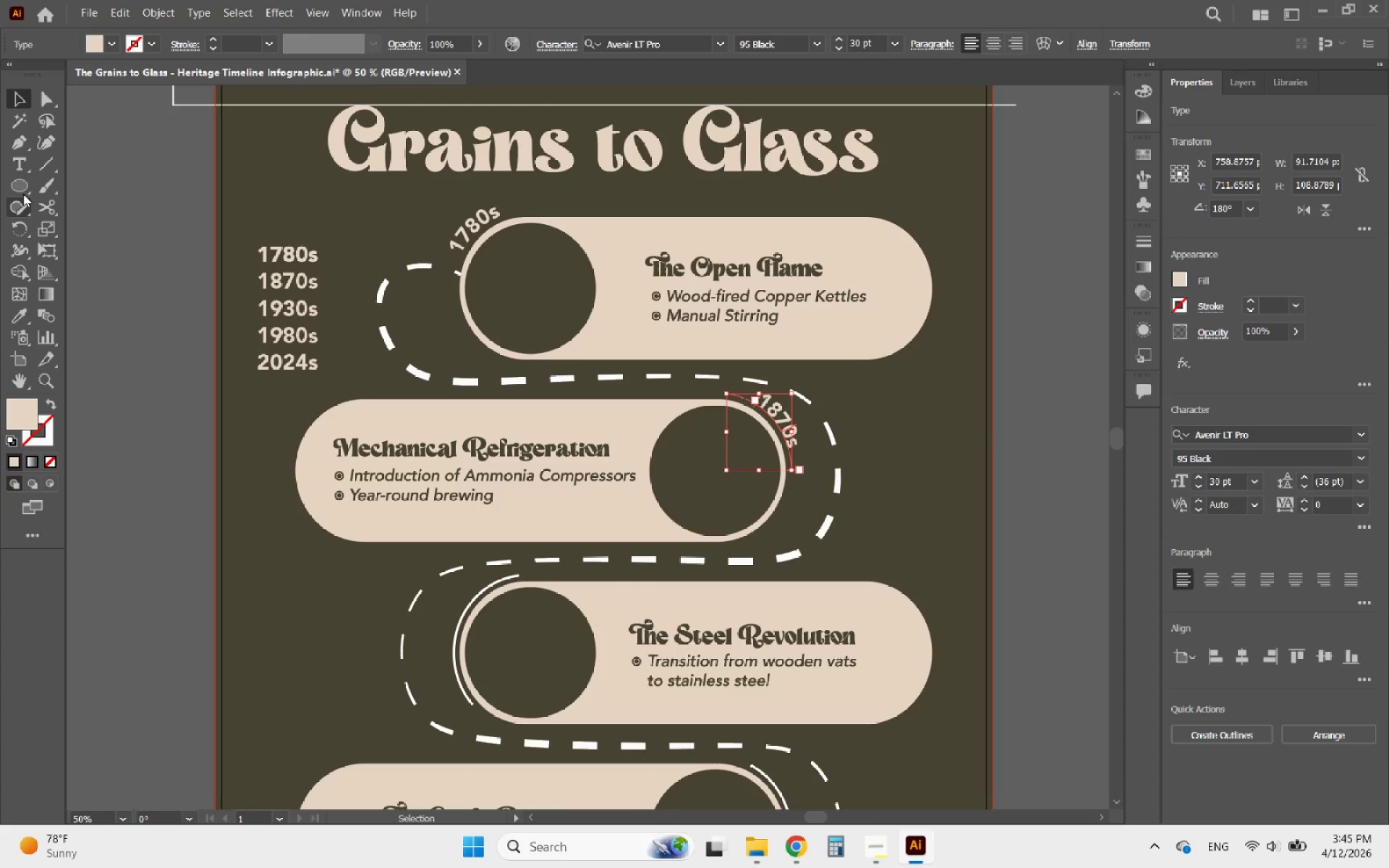 
left_click([19, 164])
 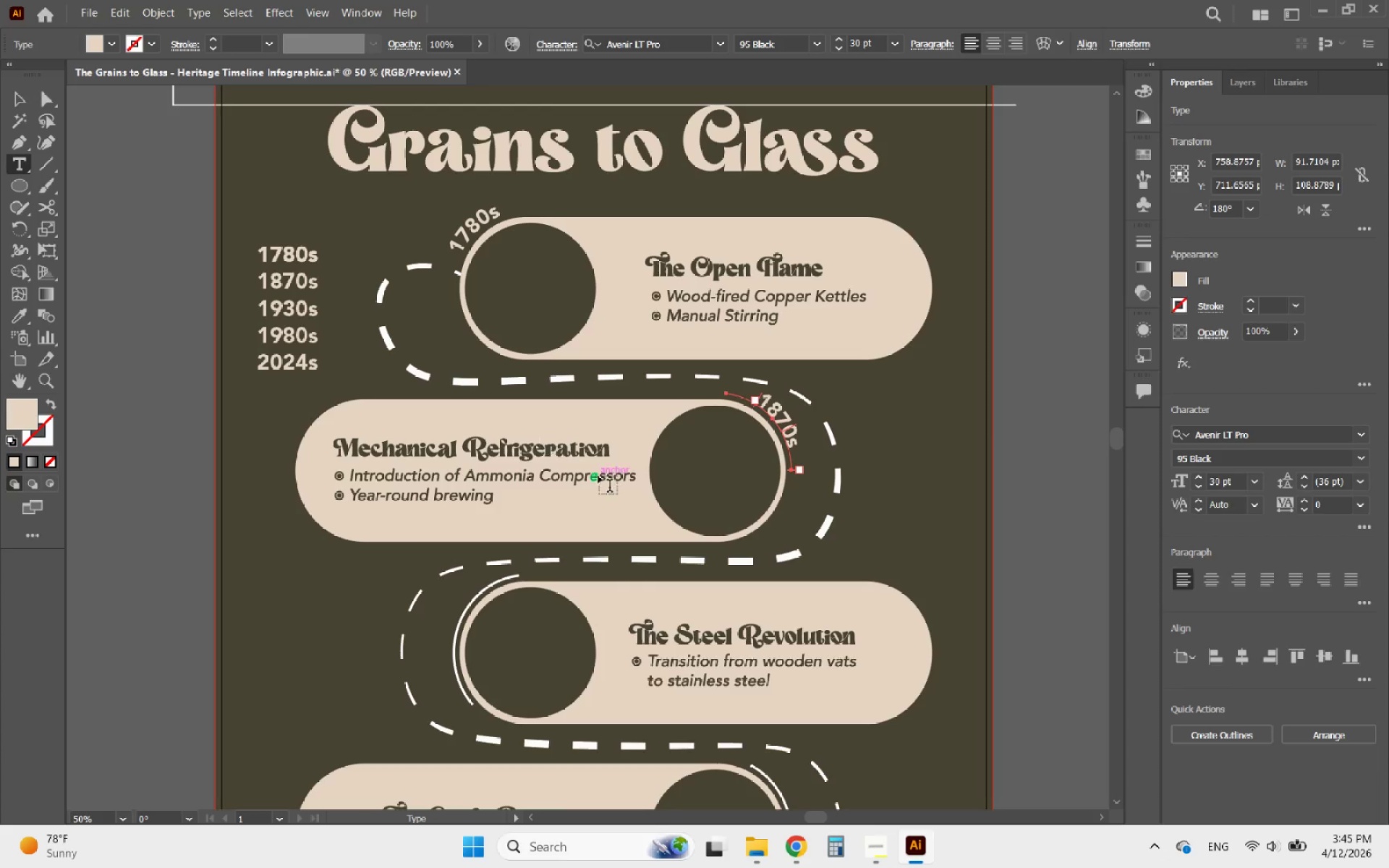 
hold_key(key=AltLeft, duration=1.16)
scroll: coordinate [606, 476], scroll_direction: down, amount: 1.0
 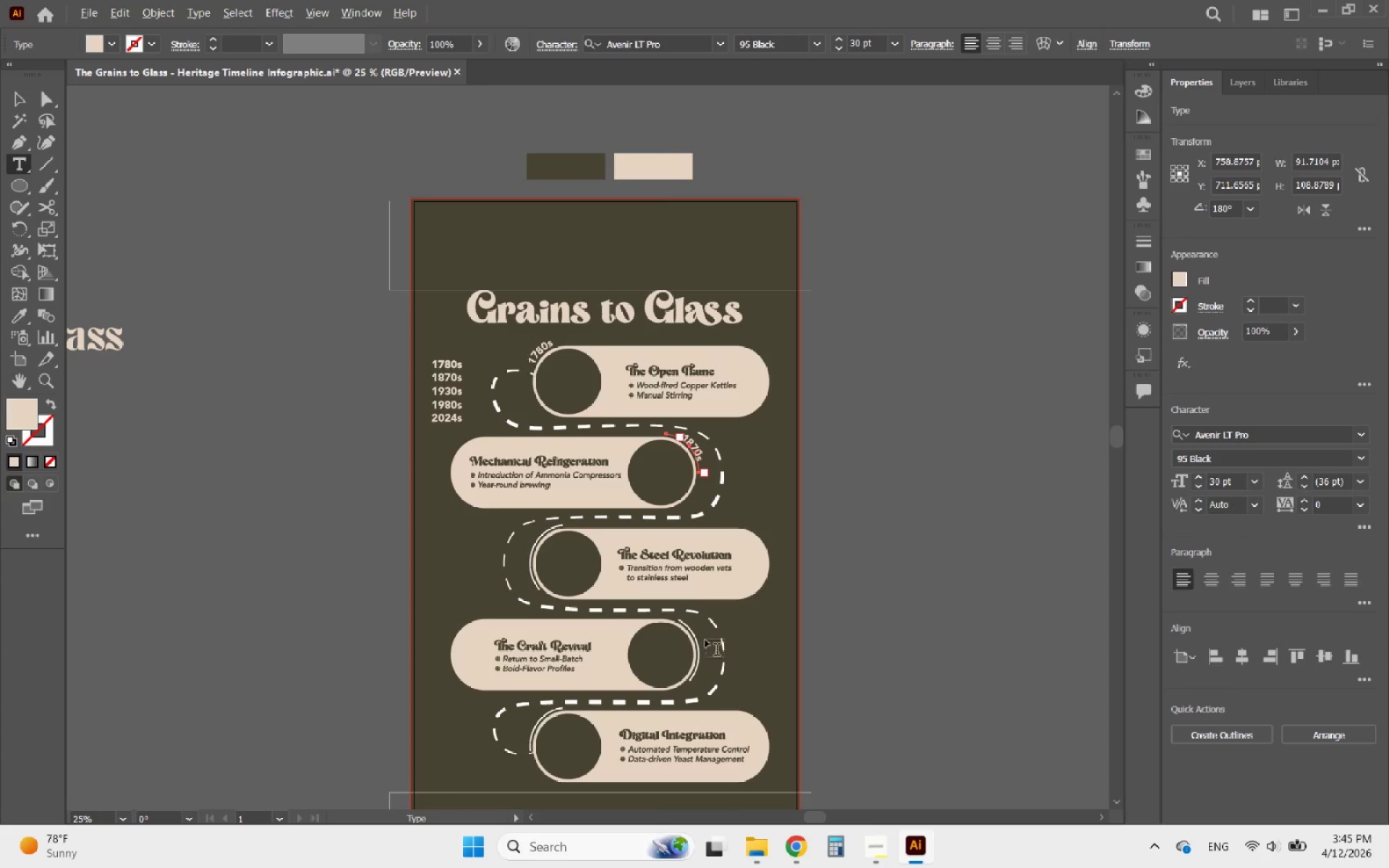 
scroll: coordinate [679, 671], scroll_direction: up, amount: 2.0
 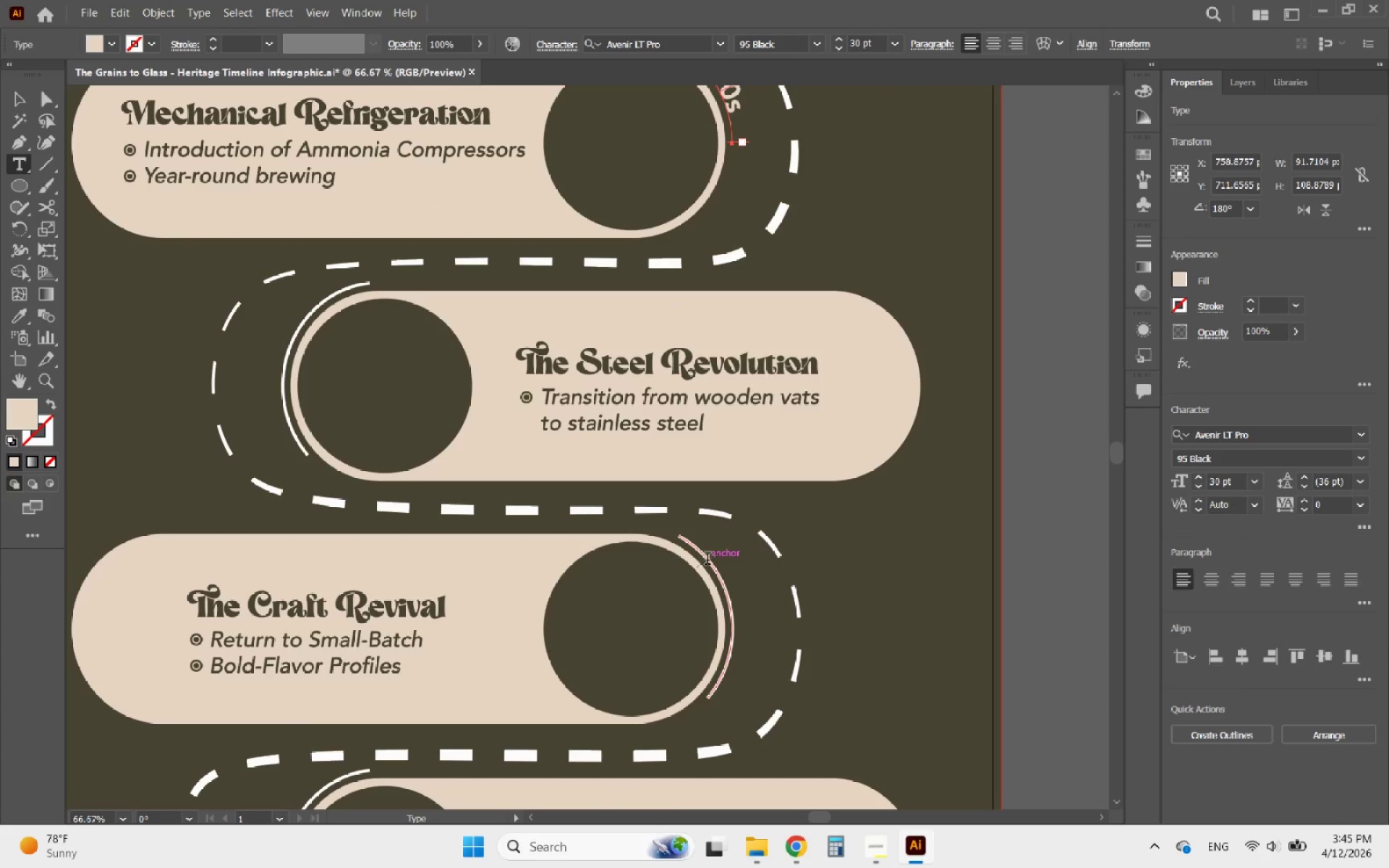 
left_click([710, 559])
 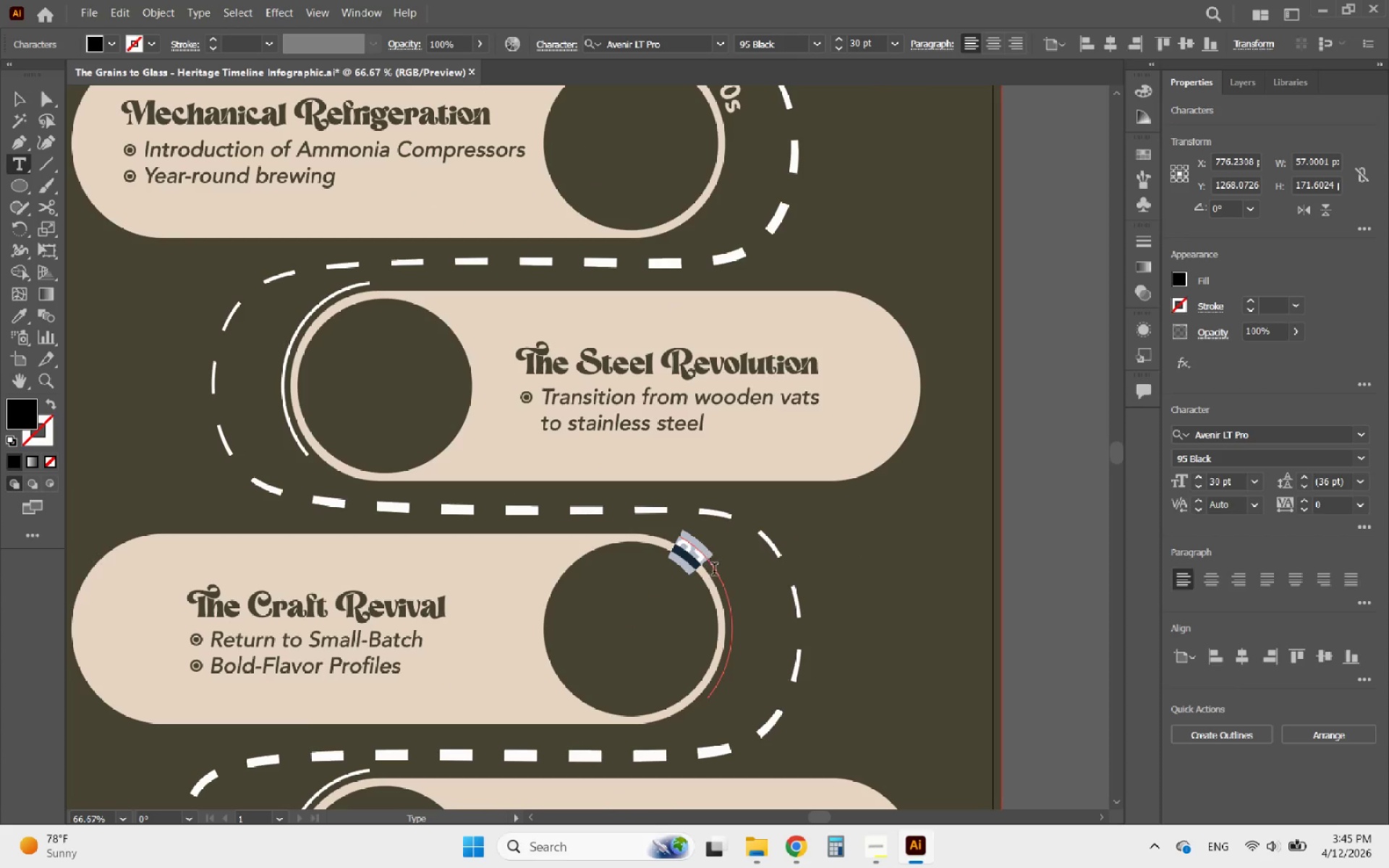 
hold_key(key=AltLeft, duration=0.36)
scroll: coordinate [736, 612], scroll_direction: down, amount: 1.0
 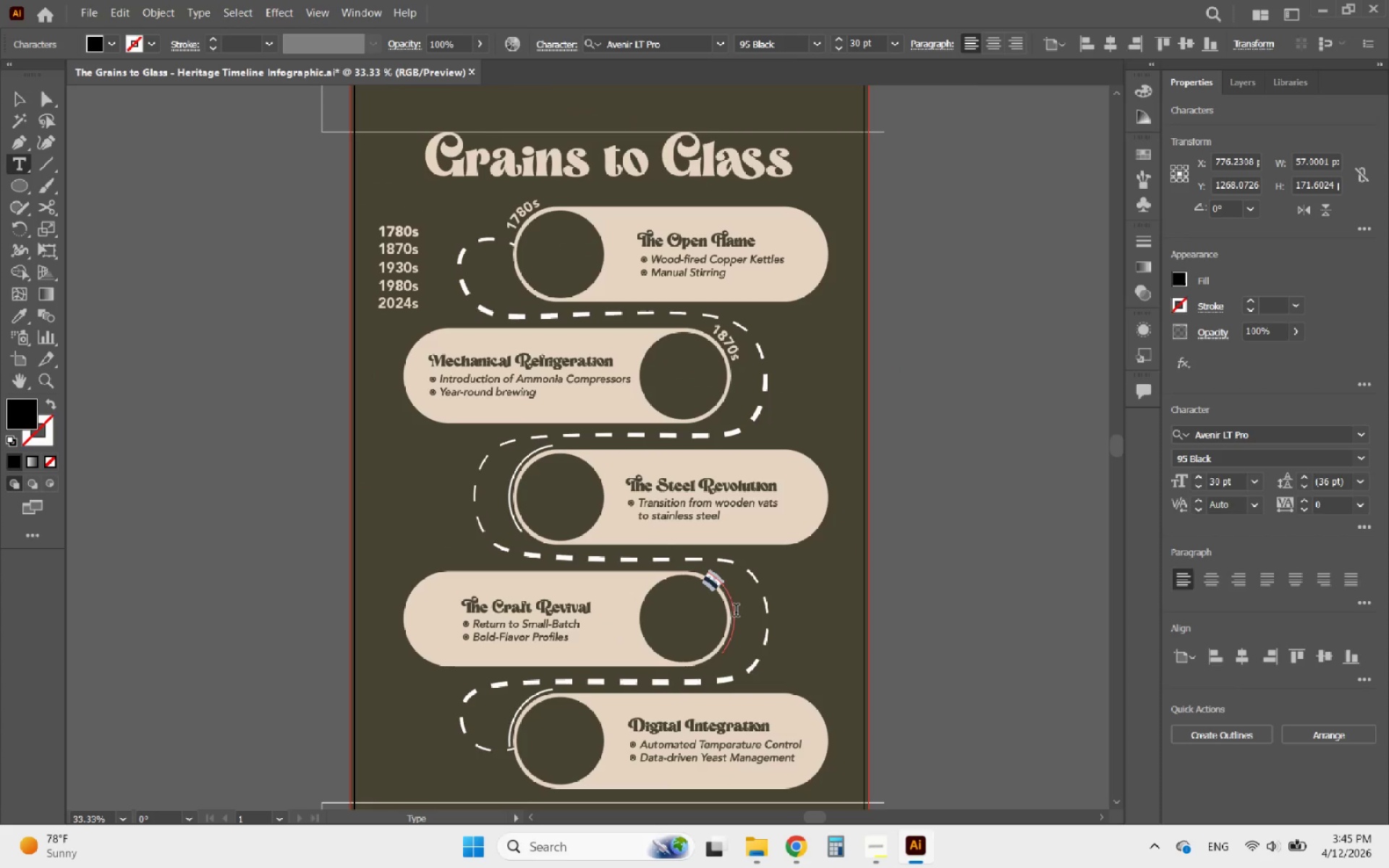 
type(1980s)
 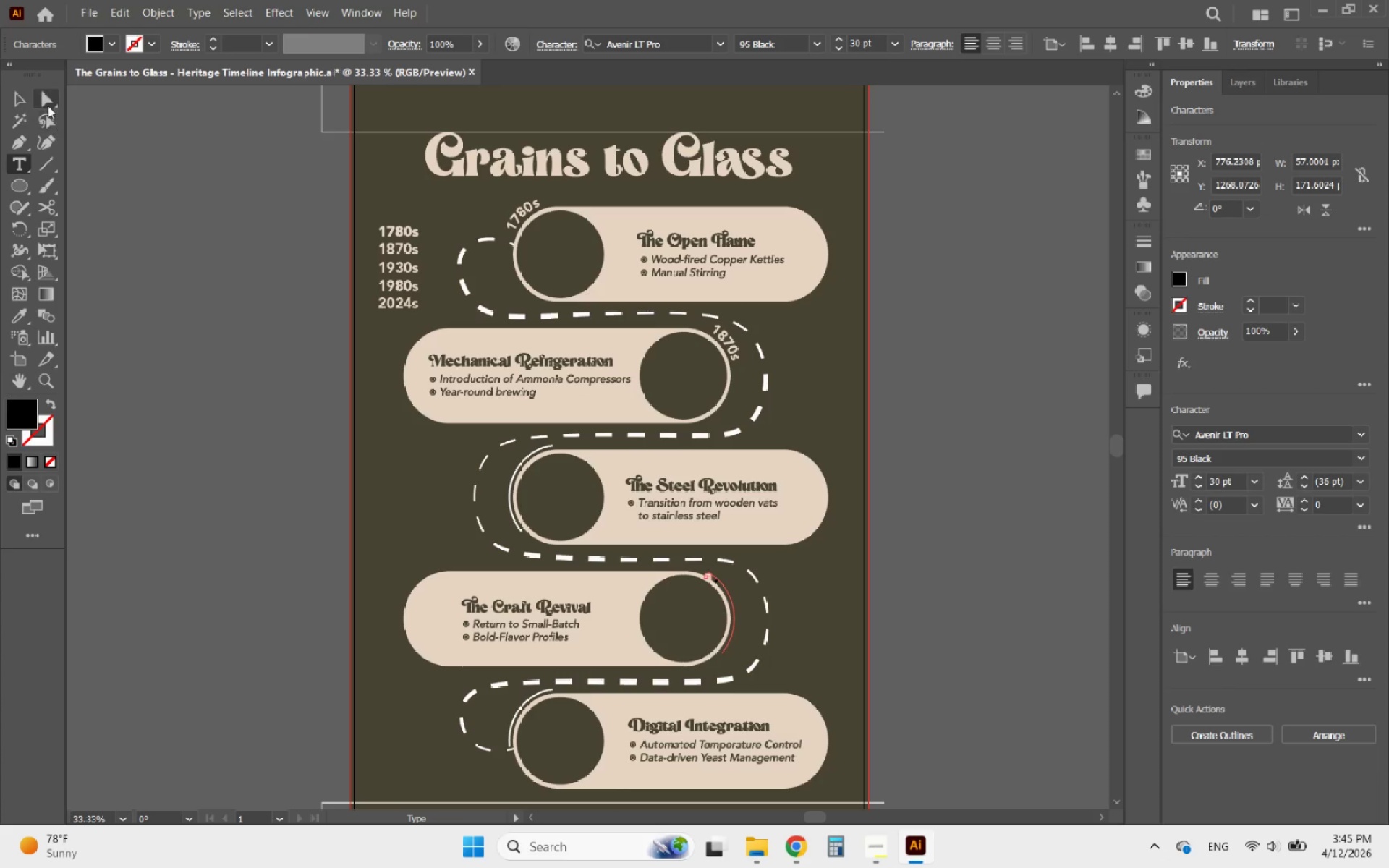 
left_click([20, 96])
 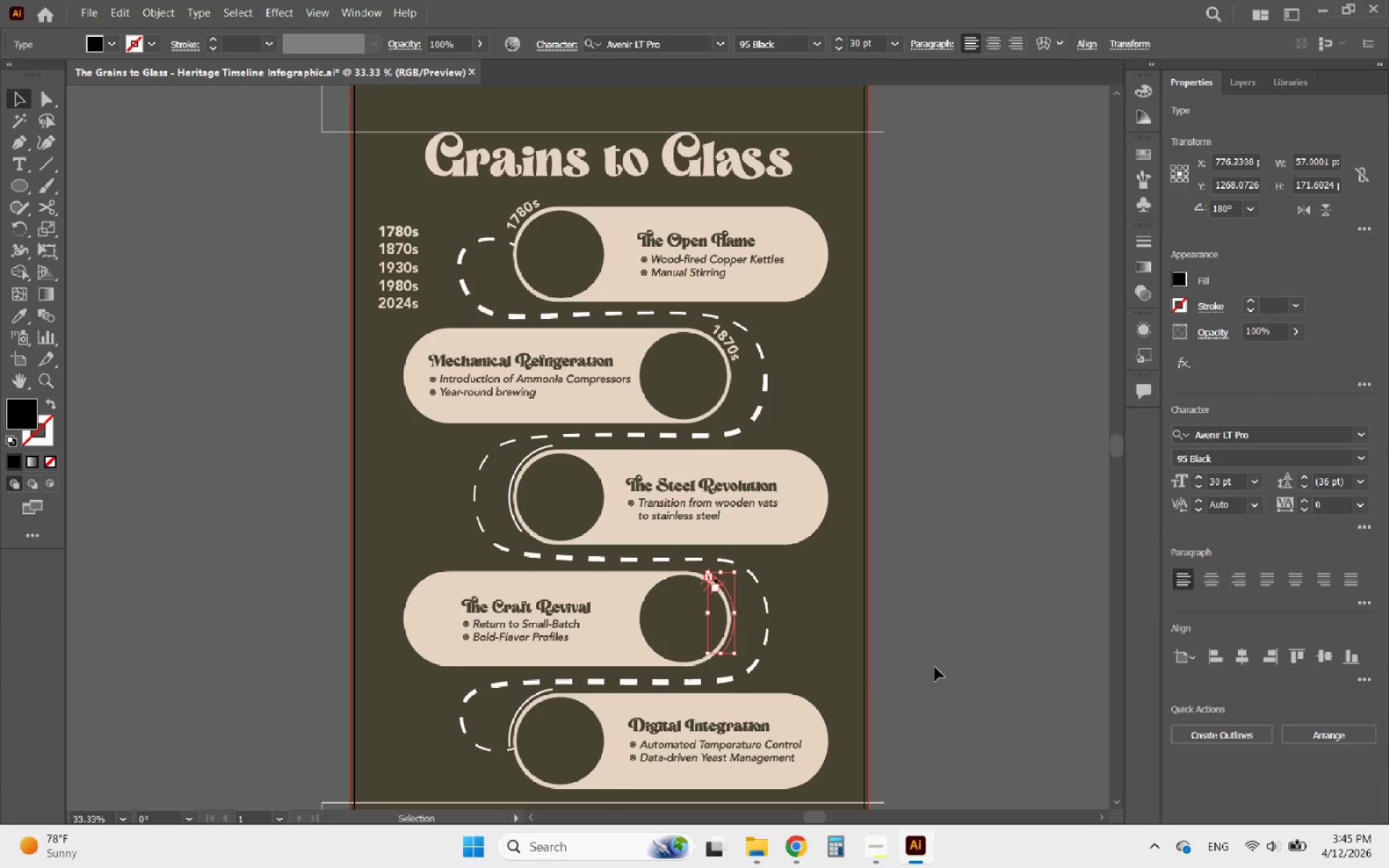 
hold_key(key=AltLeft, duration=0.64)
scroll: coordinate [741, 617], scroll_direction: up, amount: 3.0
 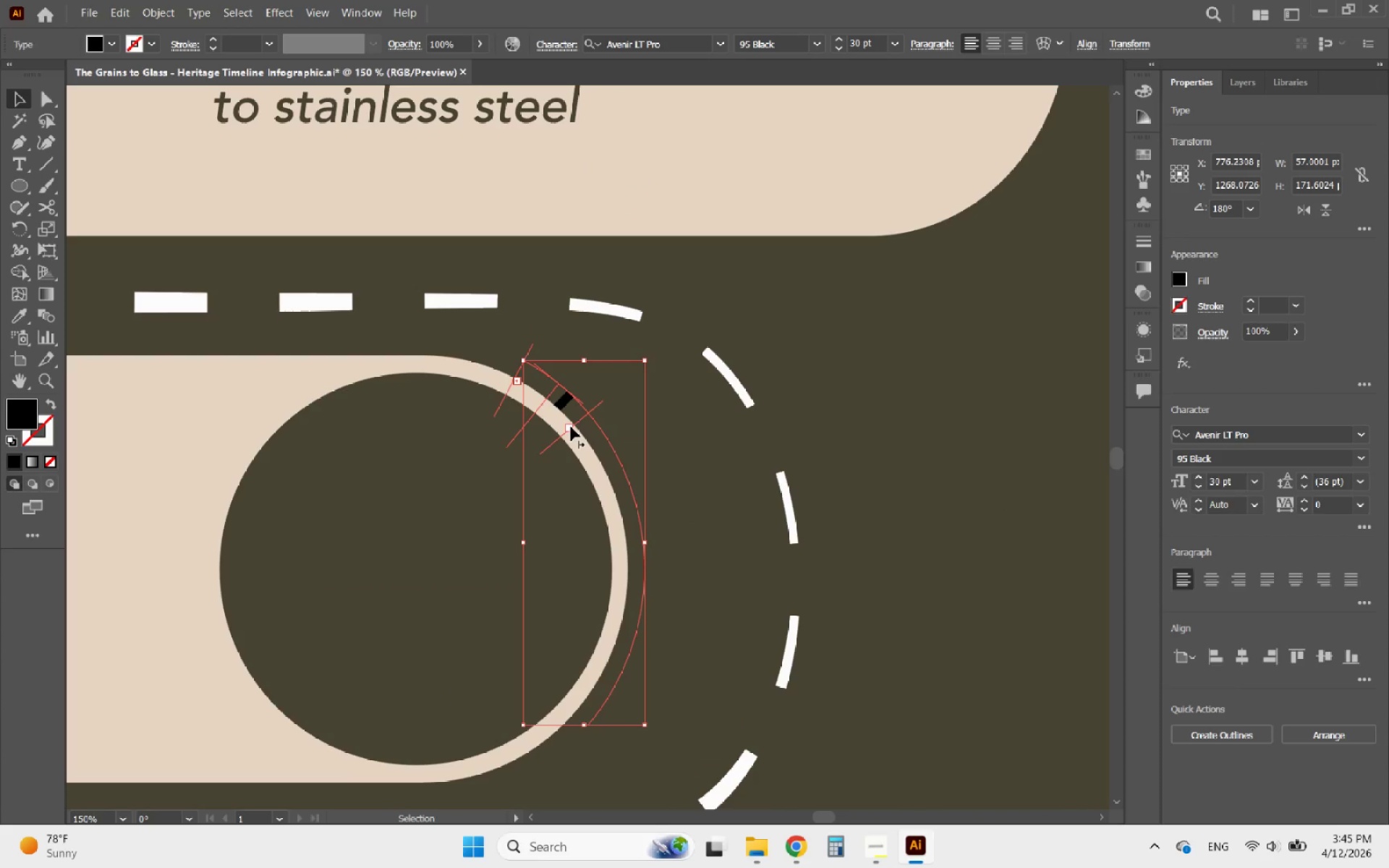 
left_click_drag(start_coordinate=[572, 427], to_coordinate=[640, 578])
 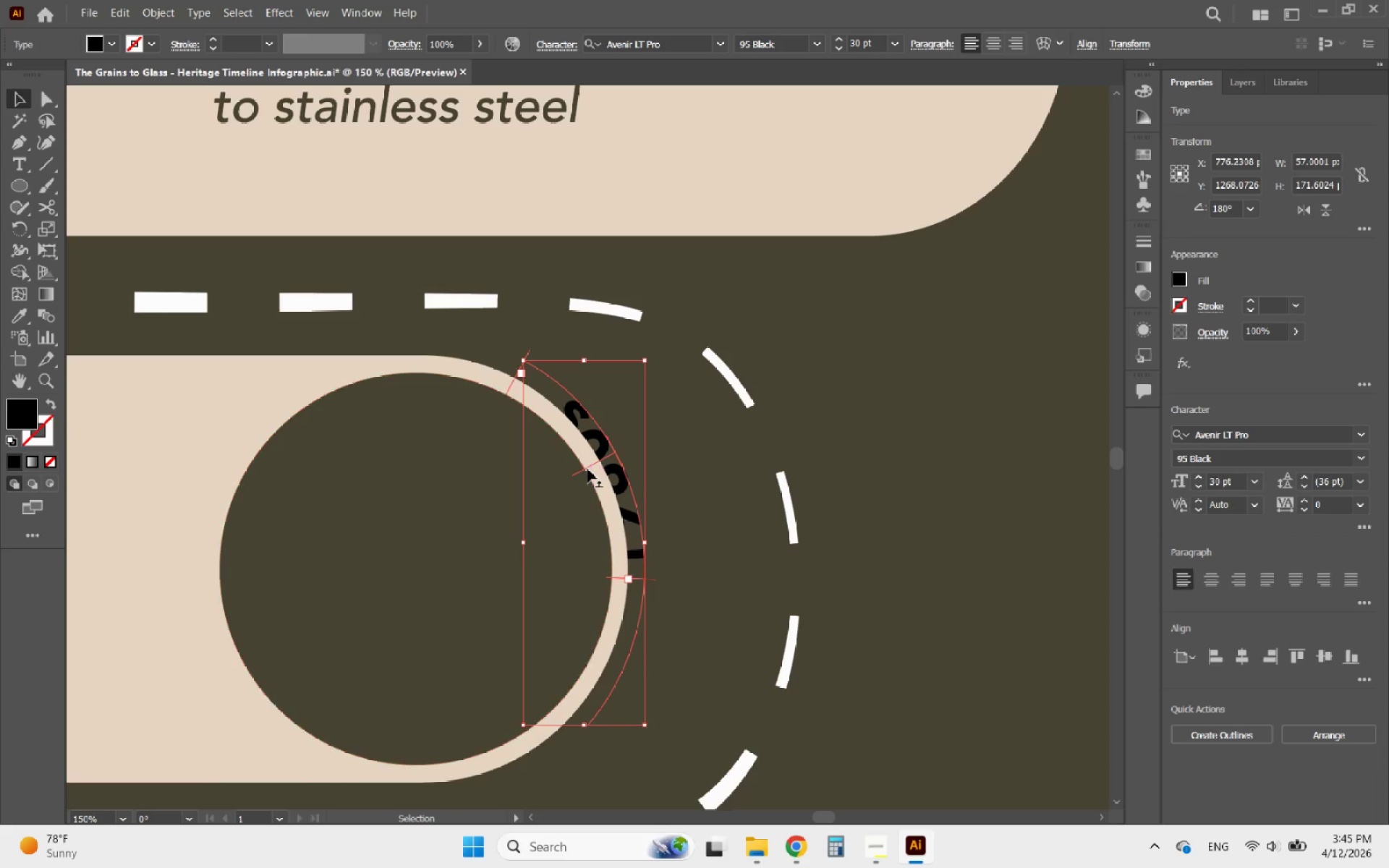 
left_click_drag(start_coordinate=[587, 467], to_coordinate=[650, 466])
 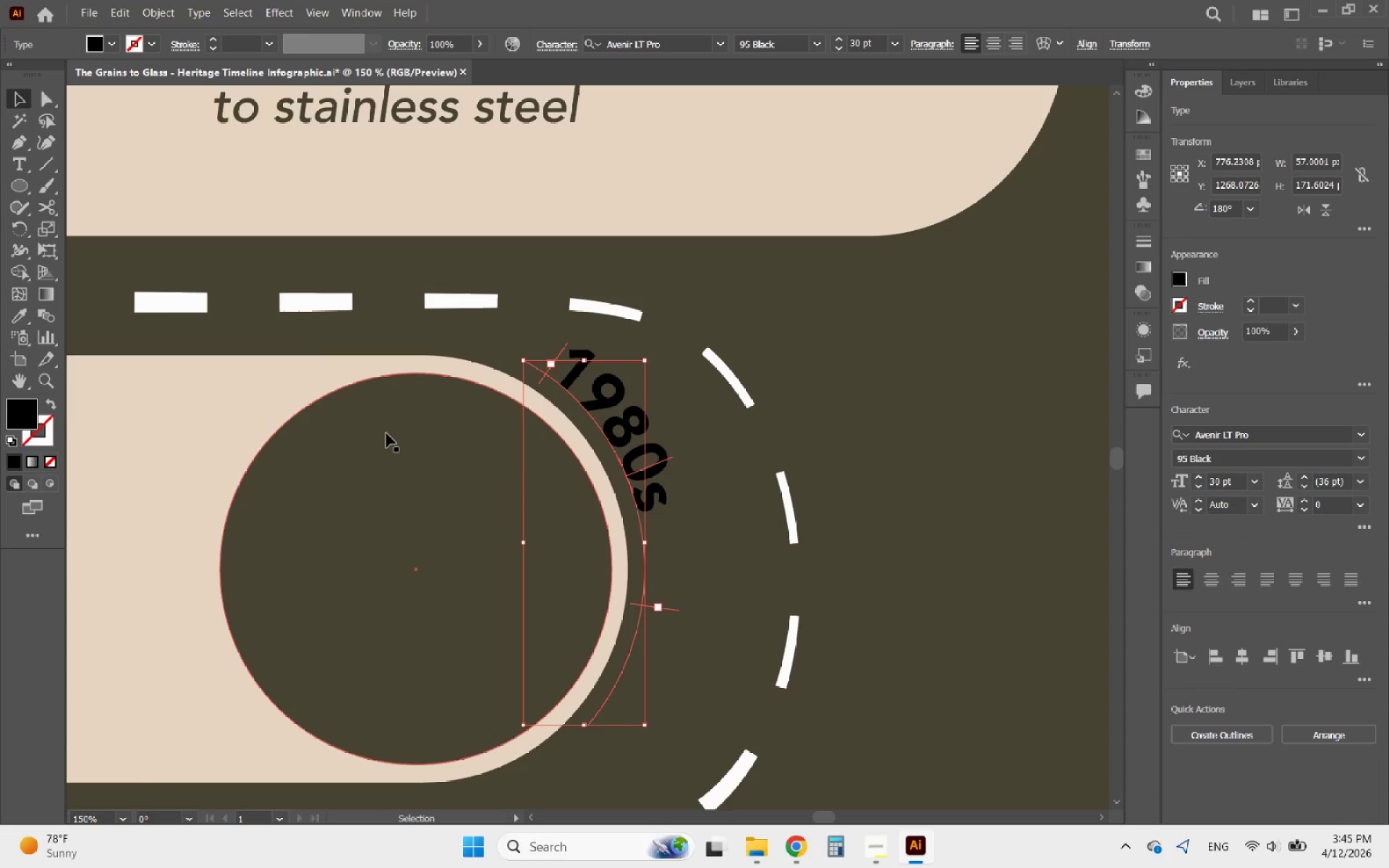 
hold_key(key=AltLeft, duration=0.36)
scroll: coordinate [634, 557], scroll_direction: down, amount: 1.0
 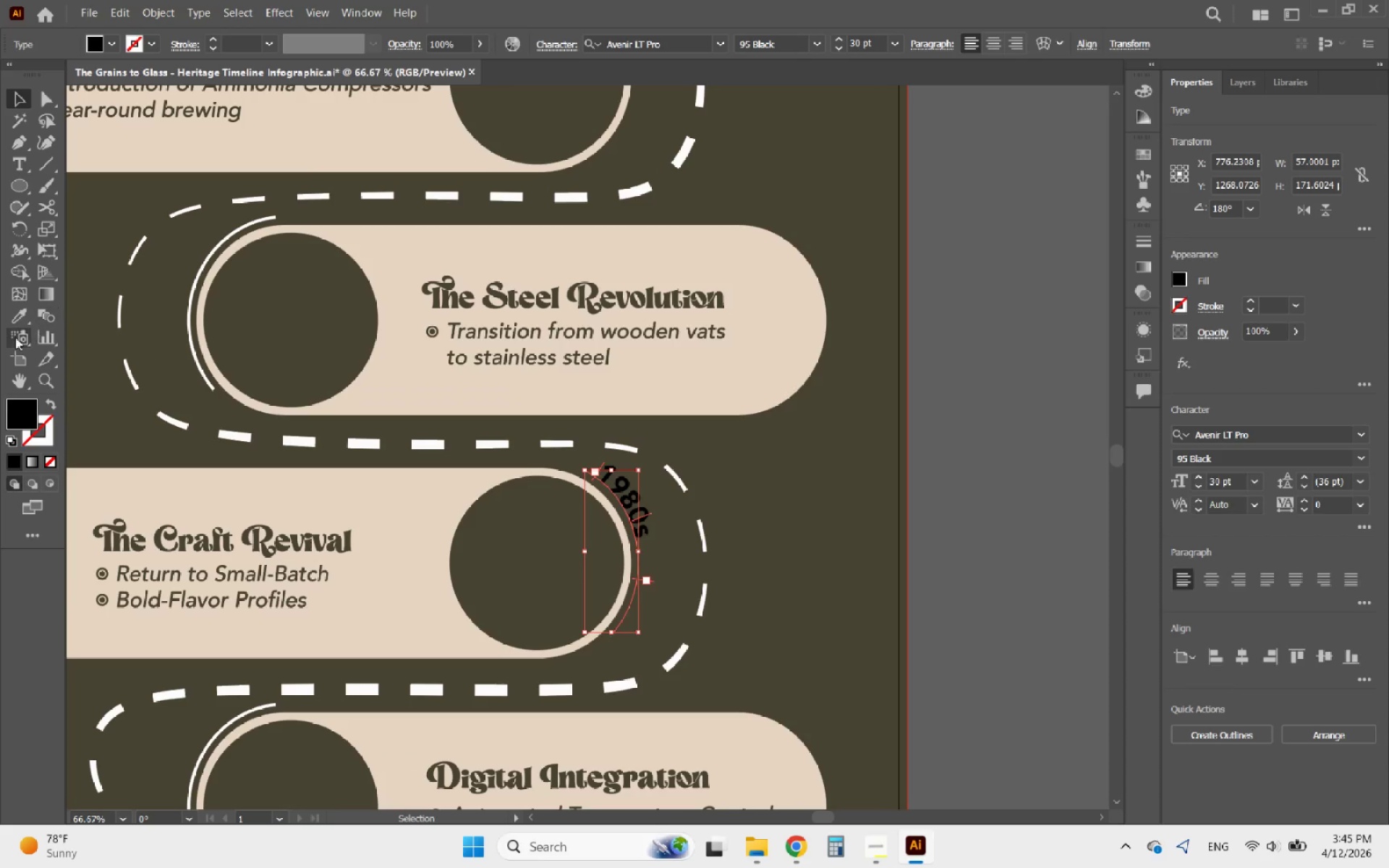 
left_click([12, 314])
 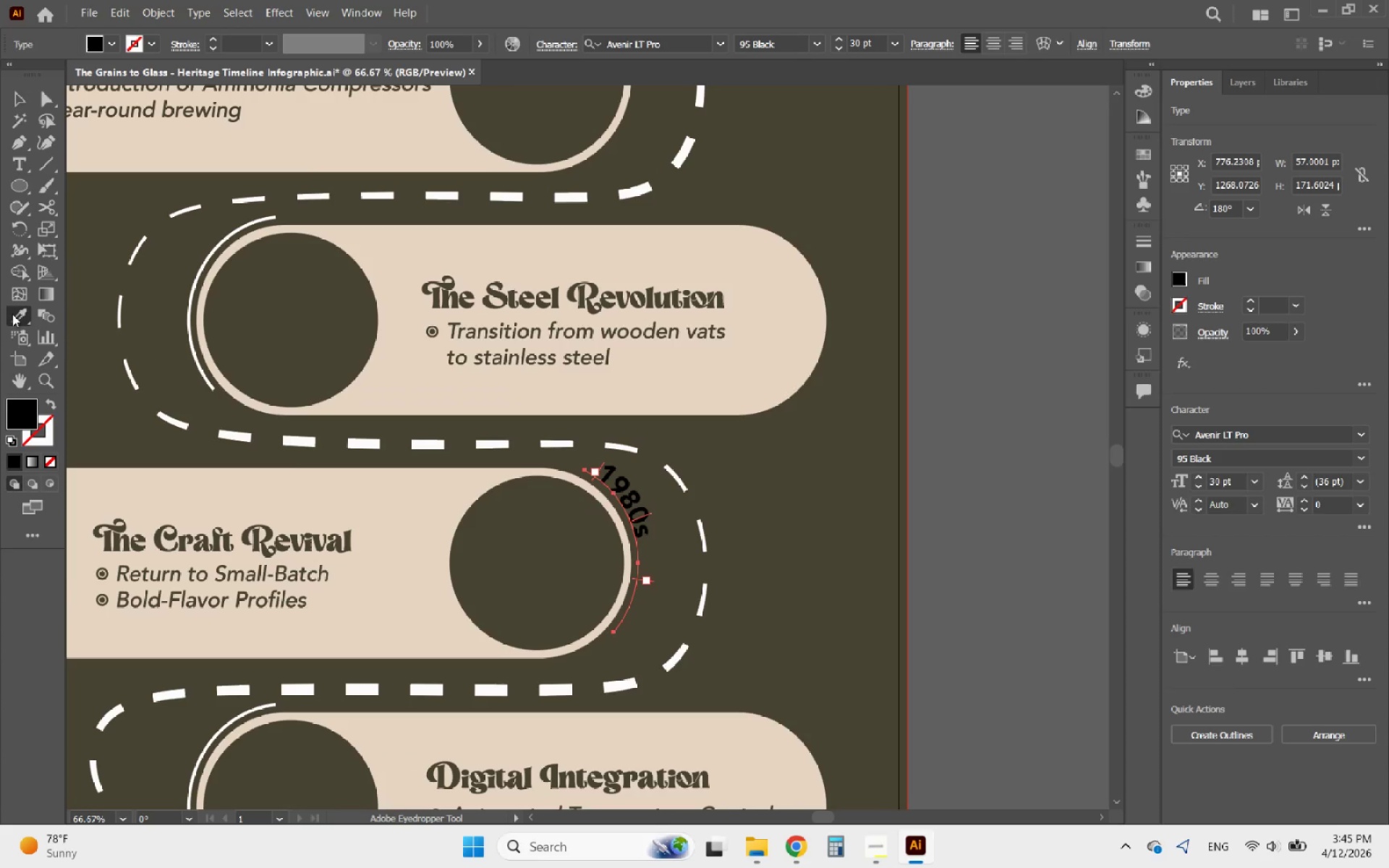 
hold_key(key=AltLeft, duration=0.44)
scroll: coordinate [668, 678], scroll_direction: down, amount: 2.0
 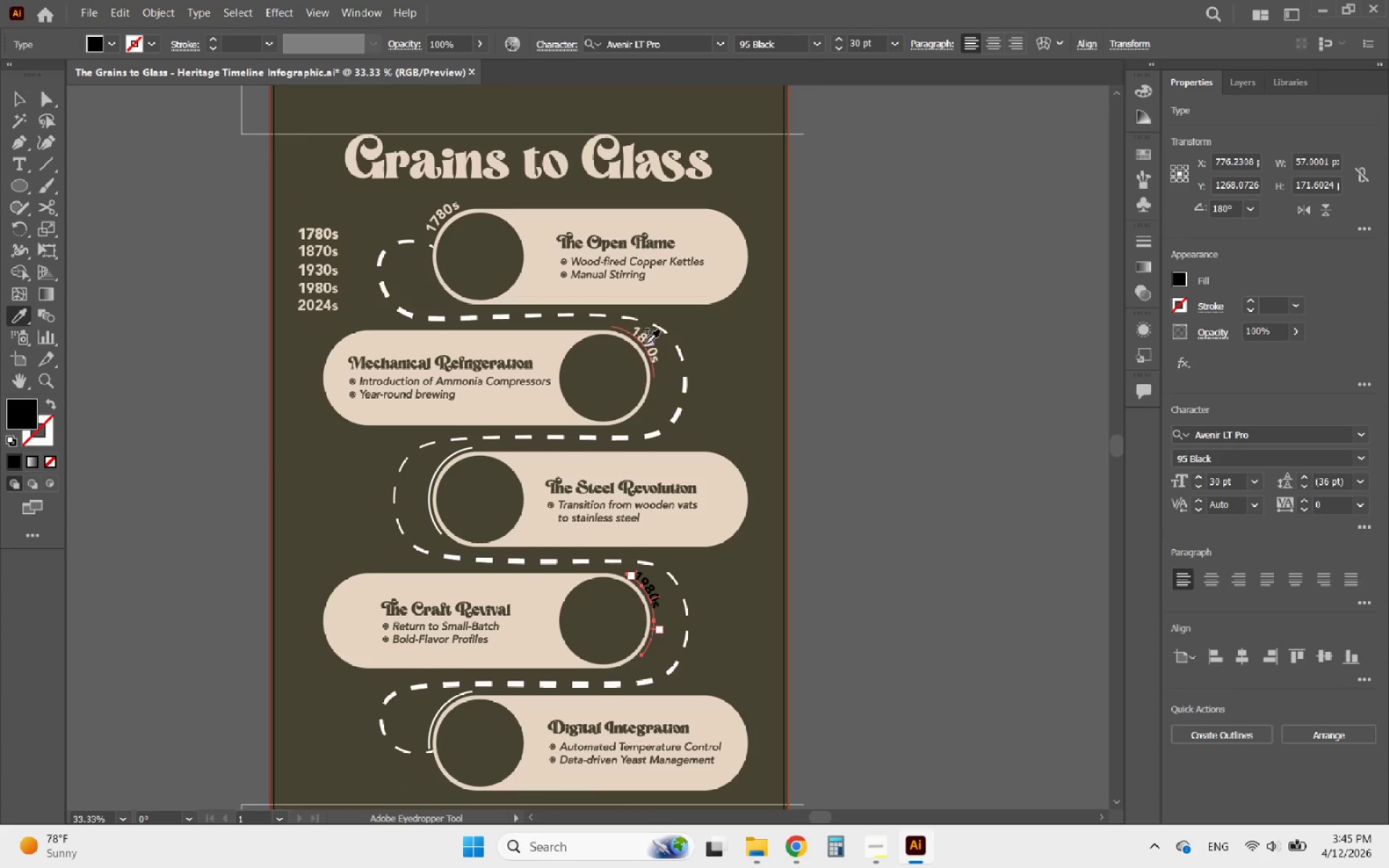 
left_click([646, 343])
 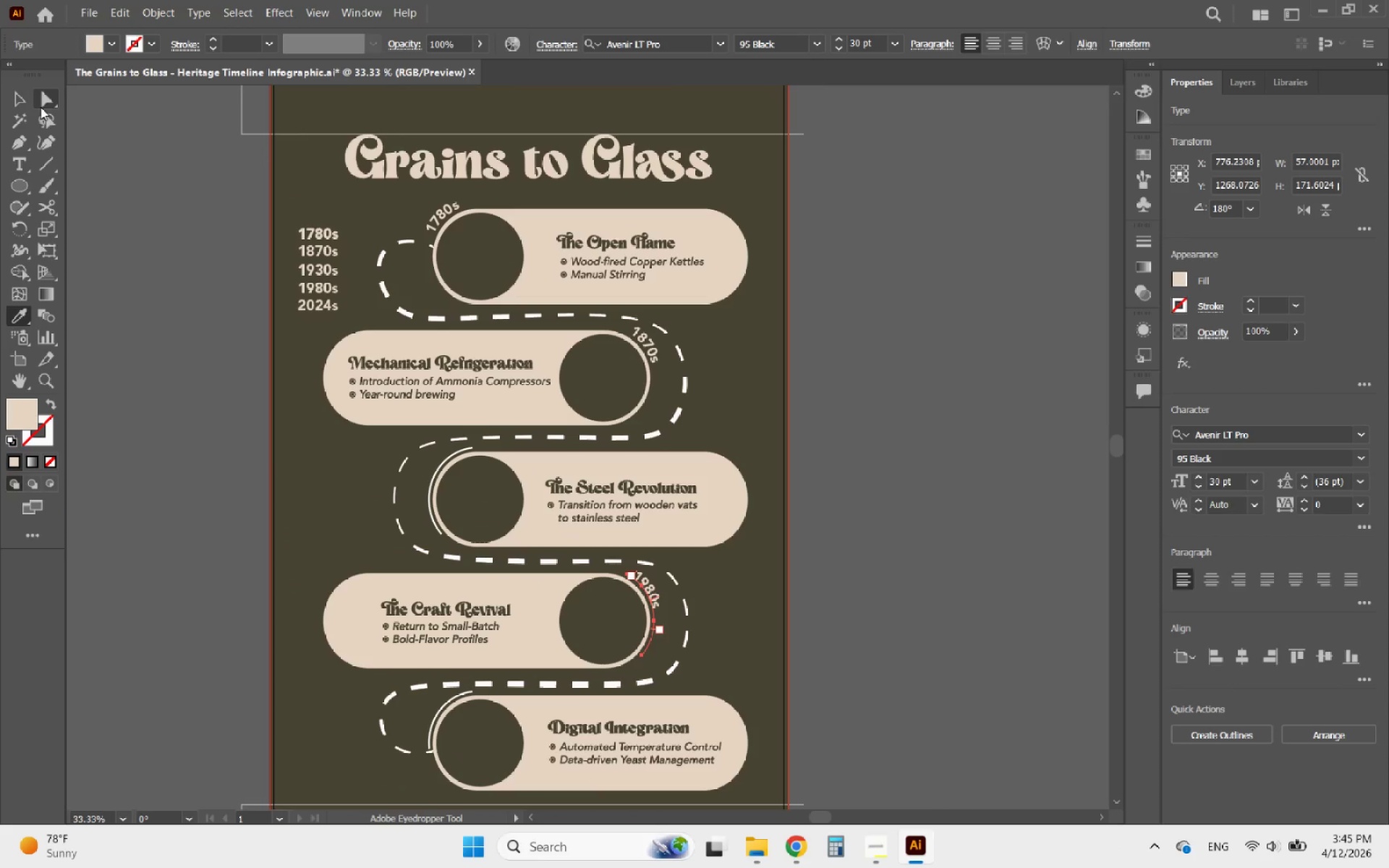 
left_click([23, 101])
 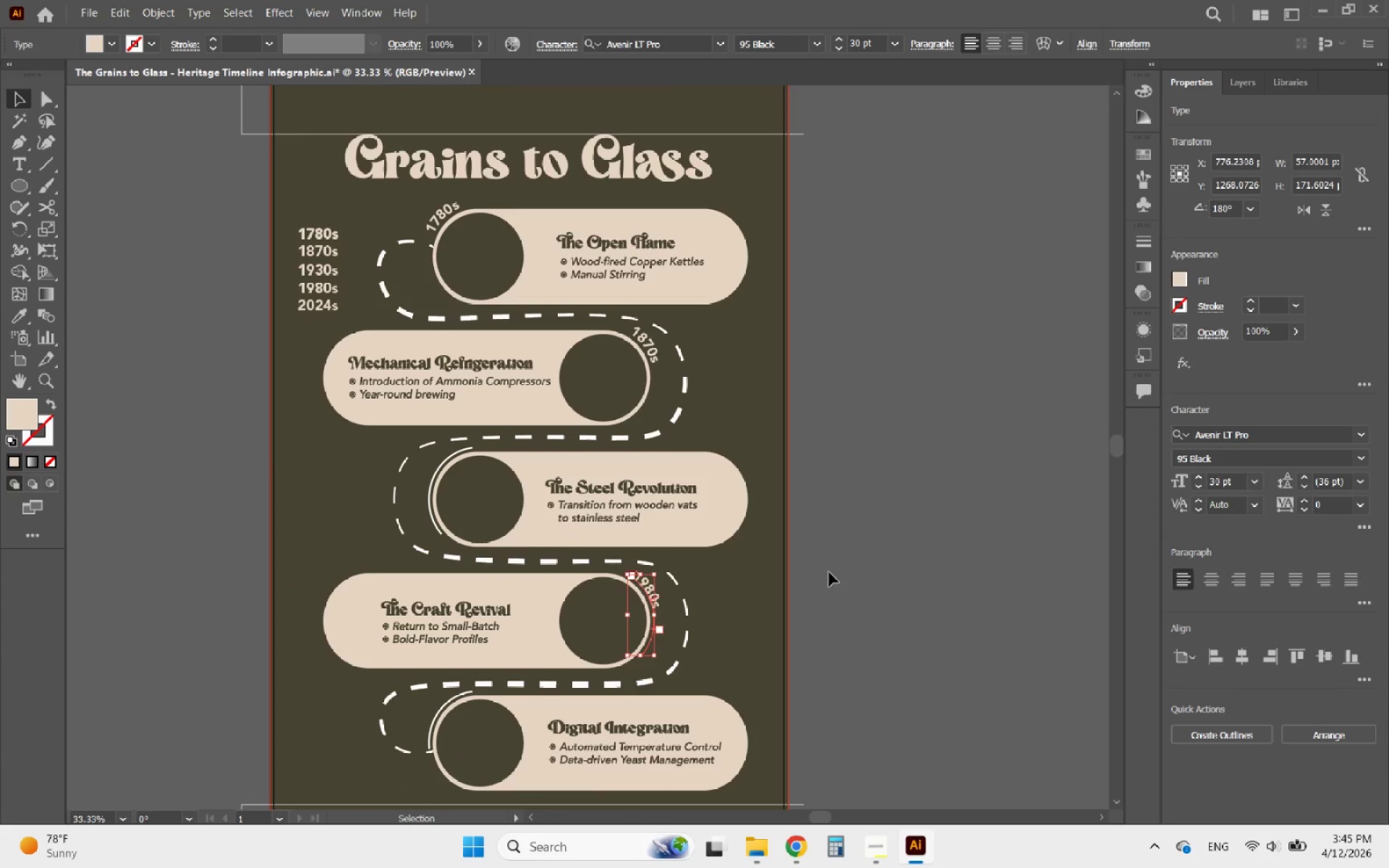 
left_click([887, 604])
 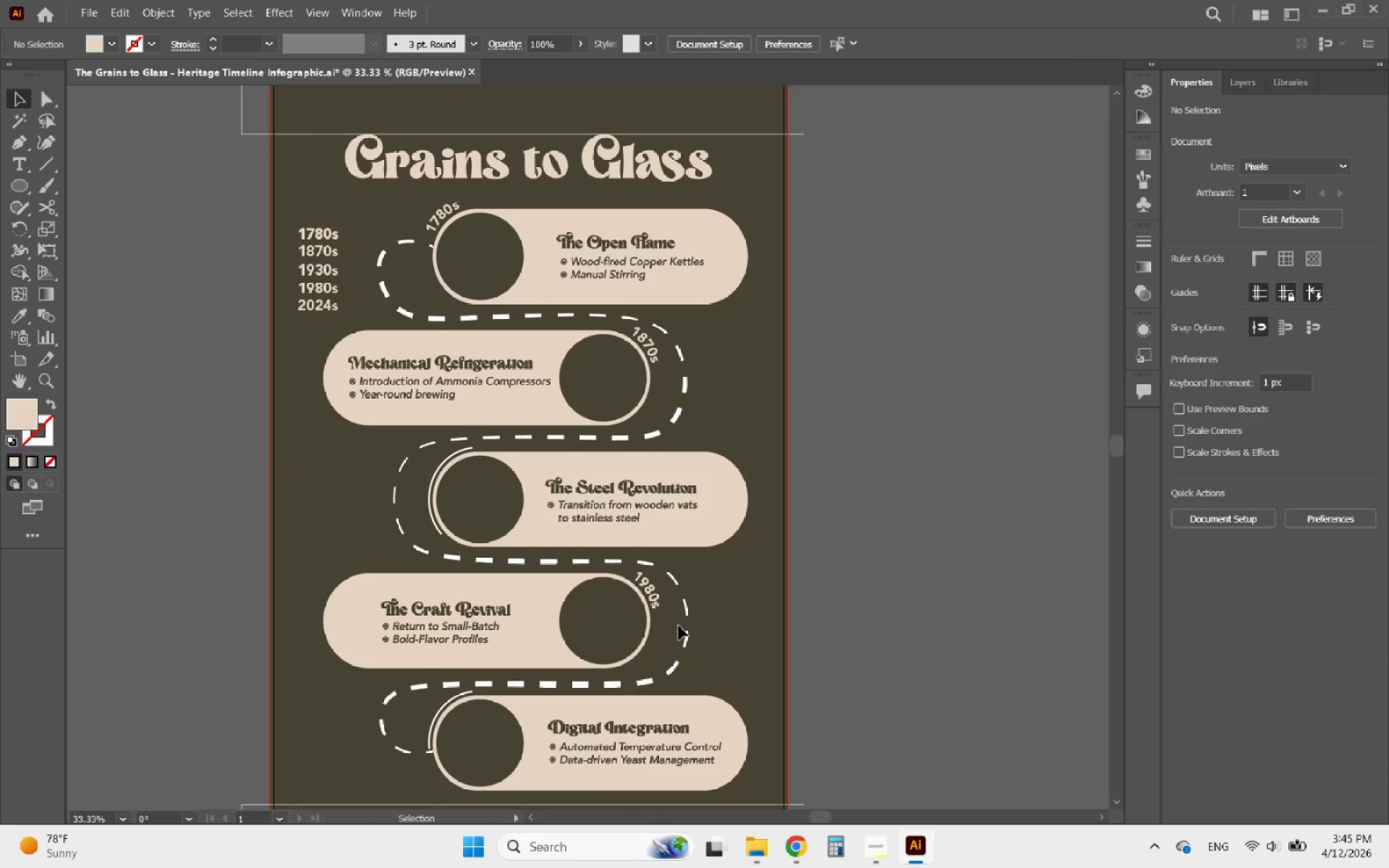 
hold_key(key=AltLeft, duration=3.66)
scroll: coordinate [410, 636], scroll_direction: up, amount: 1.0
 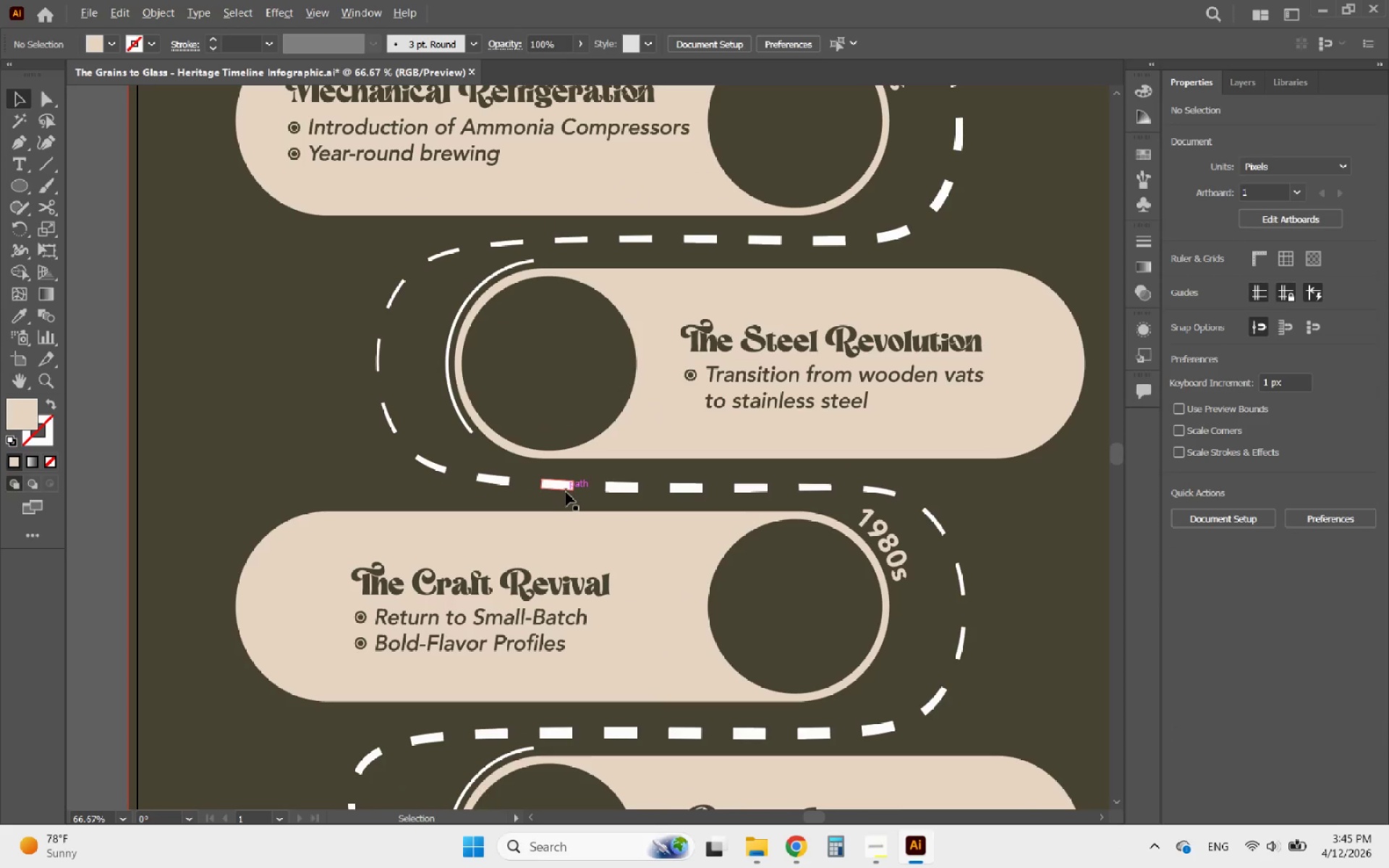 
scroll: coordinate [566, 492], scroll_direction: down, amount: 2.0
 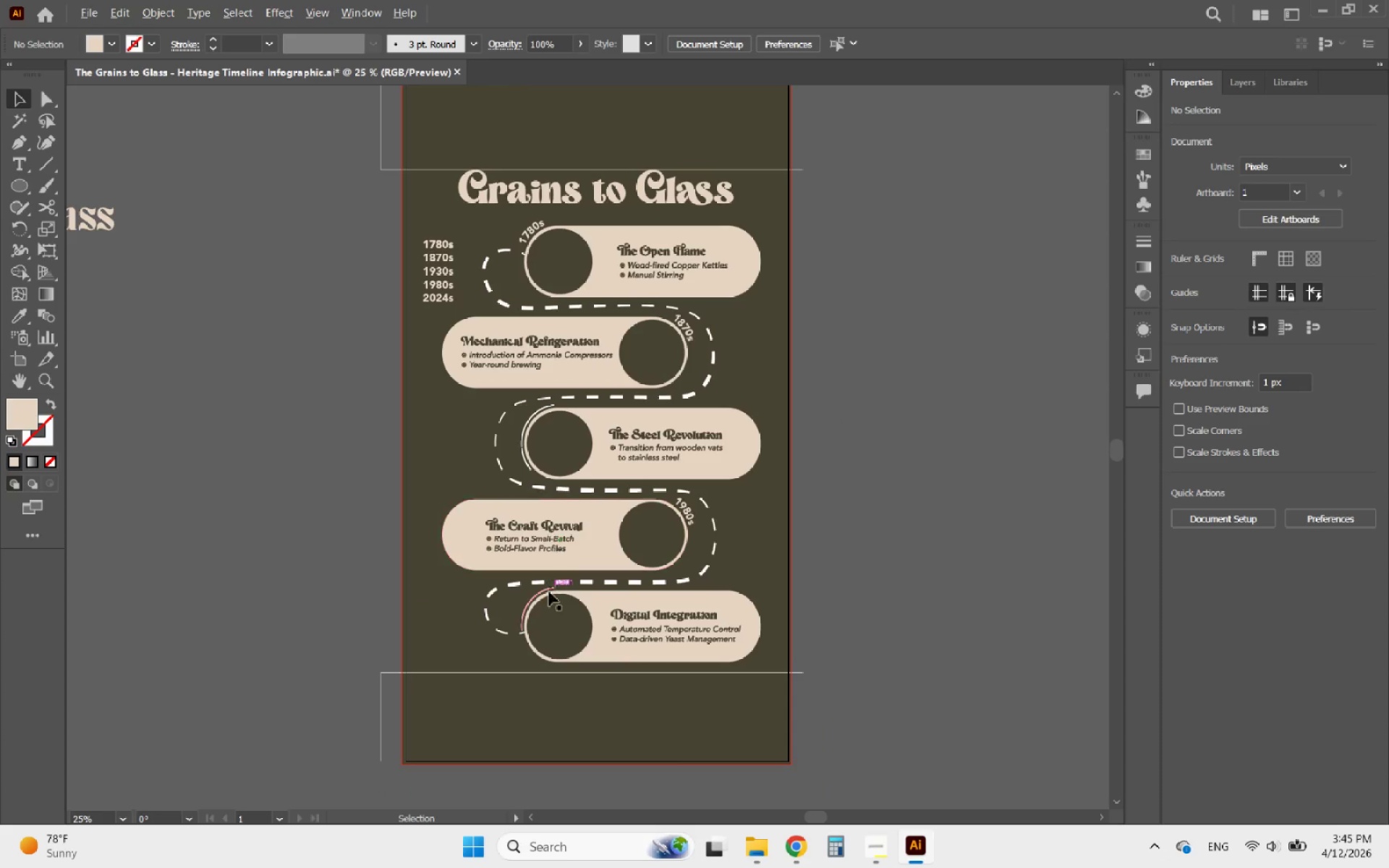 
scroll: coordinate [532, 610], scroll_direction: up, amount: 1.0
 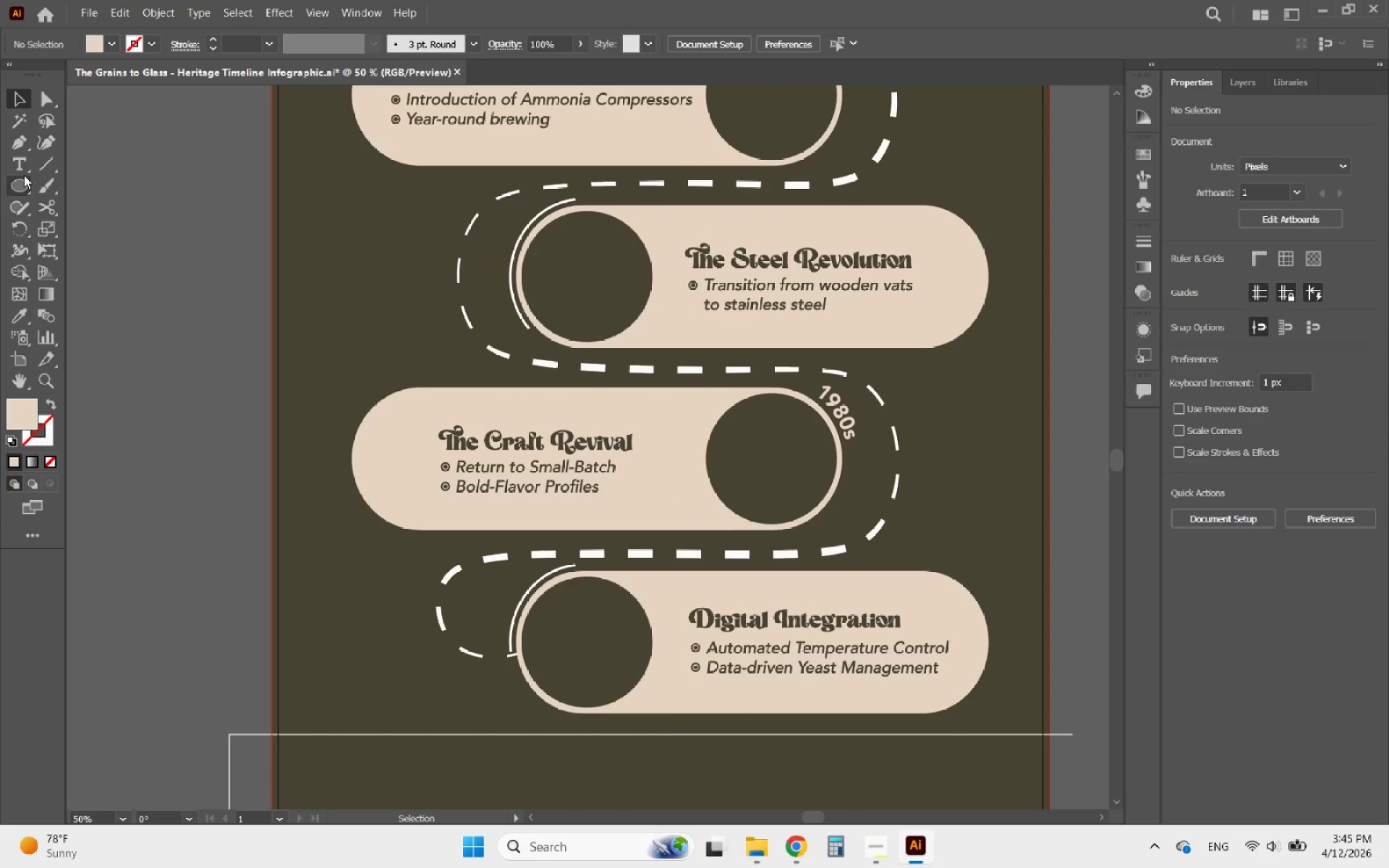 
left_click([16, 166])
 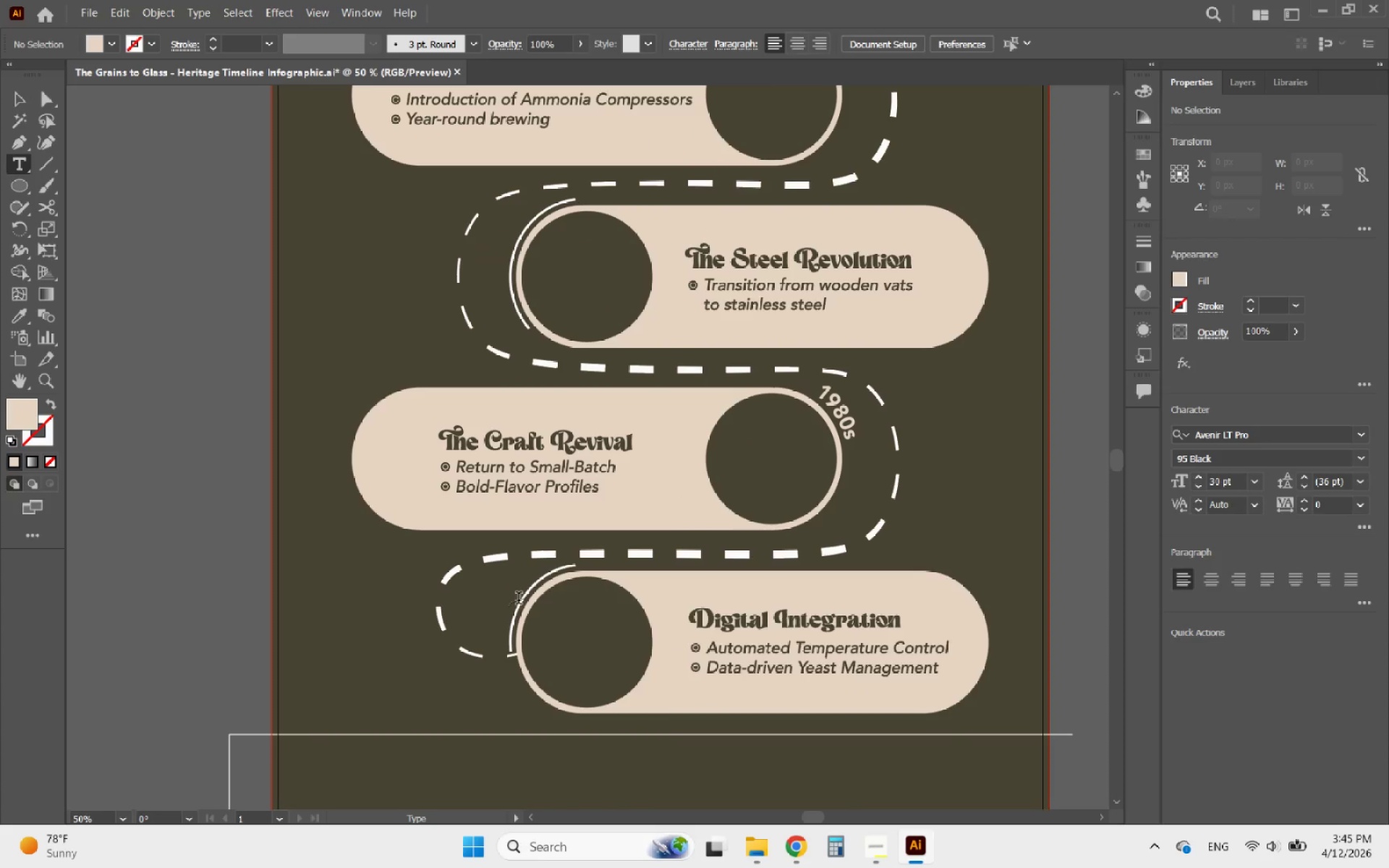 
left_click([524, 598])
 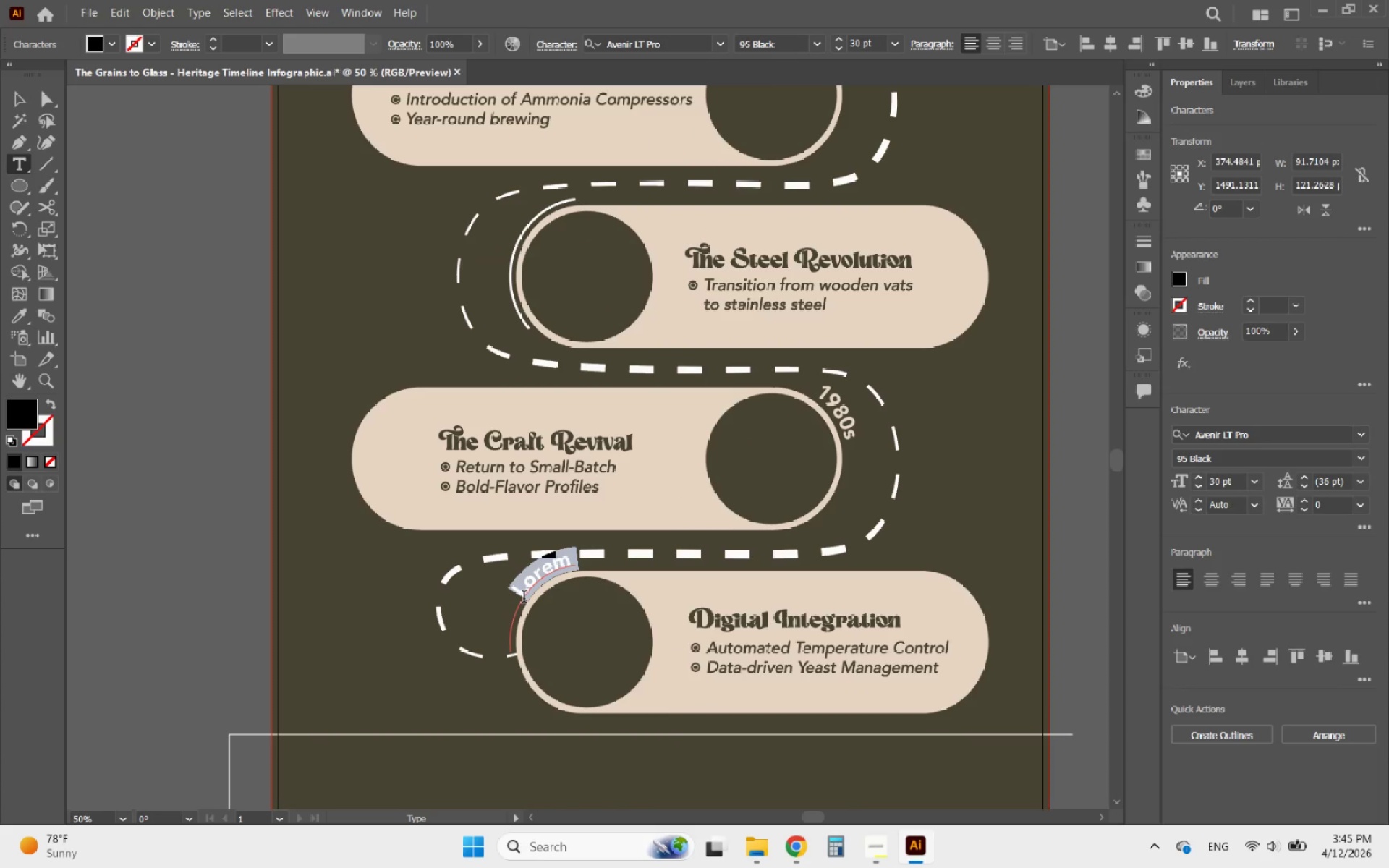 
hold_key(key=AltLeft, duration=1.17)
scroll: coordinate [524, 598], scroll_direction: up, amount: 2.0
 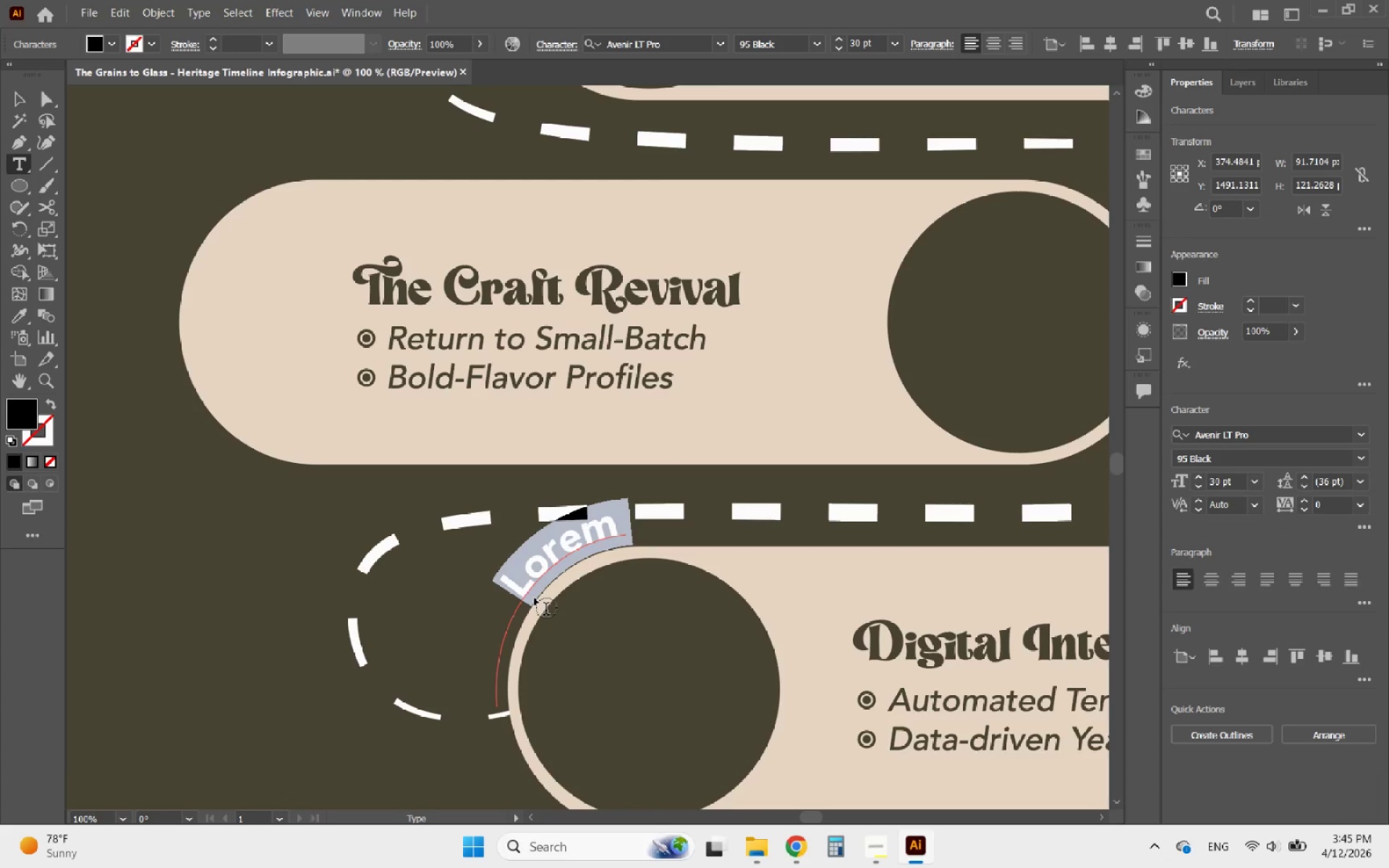 
type(2024s)
 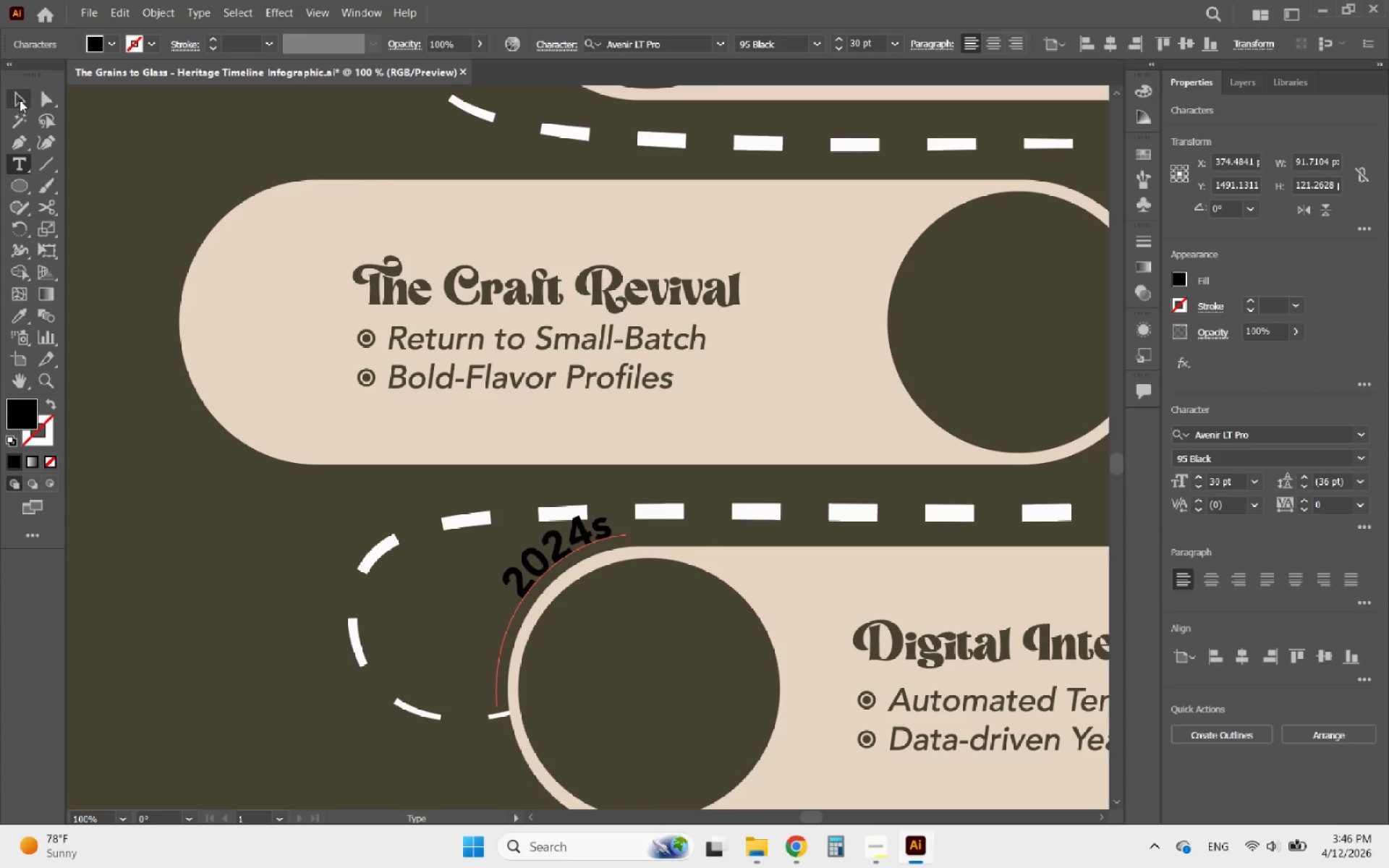 
left_click([20, 100])
 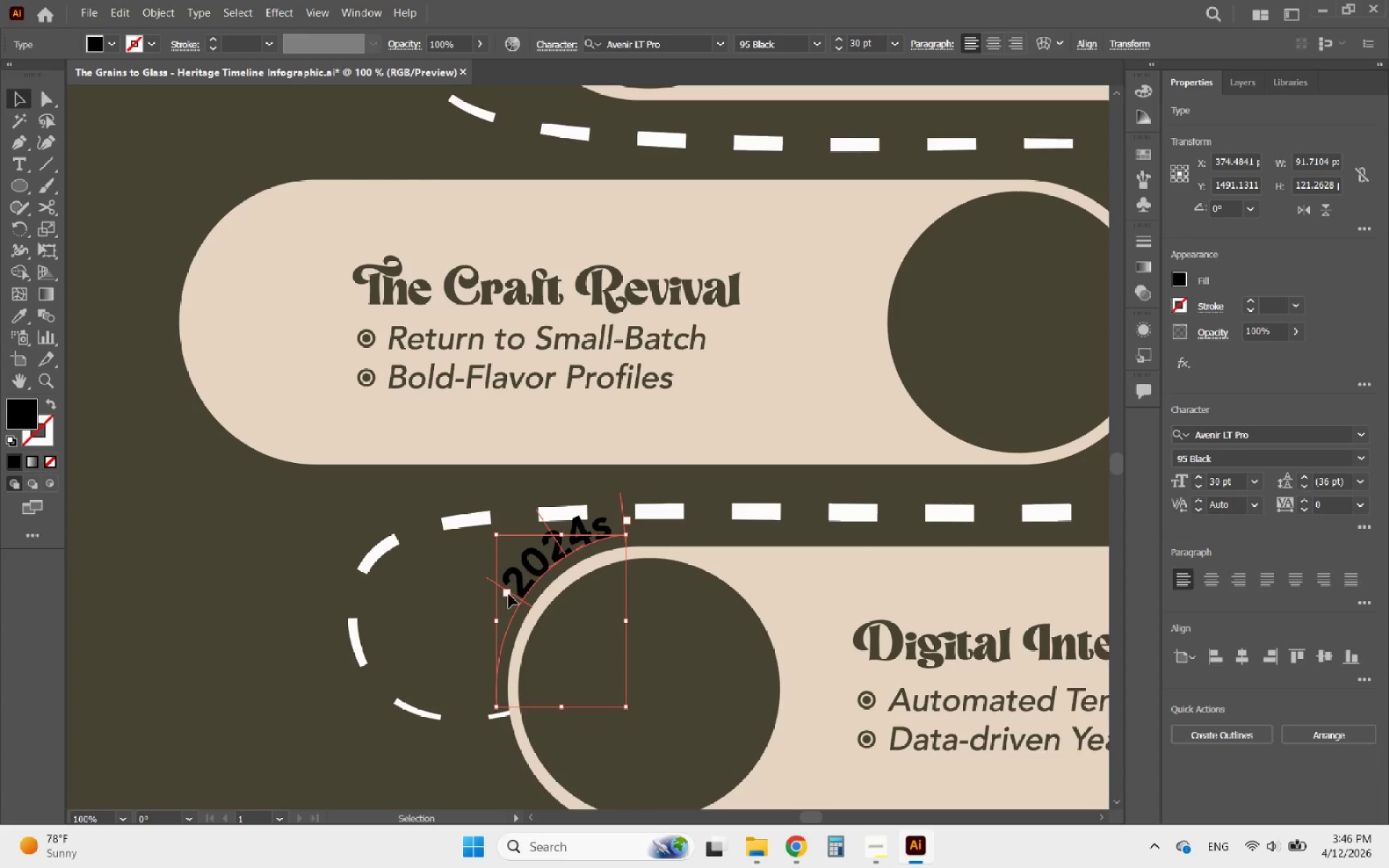 
left_click([509, 595])
 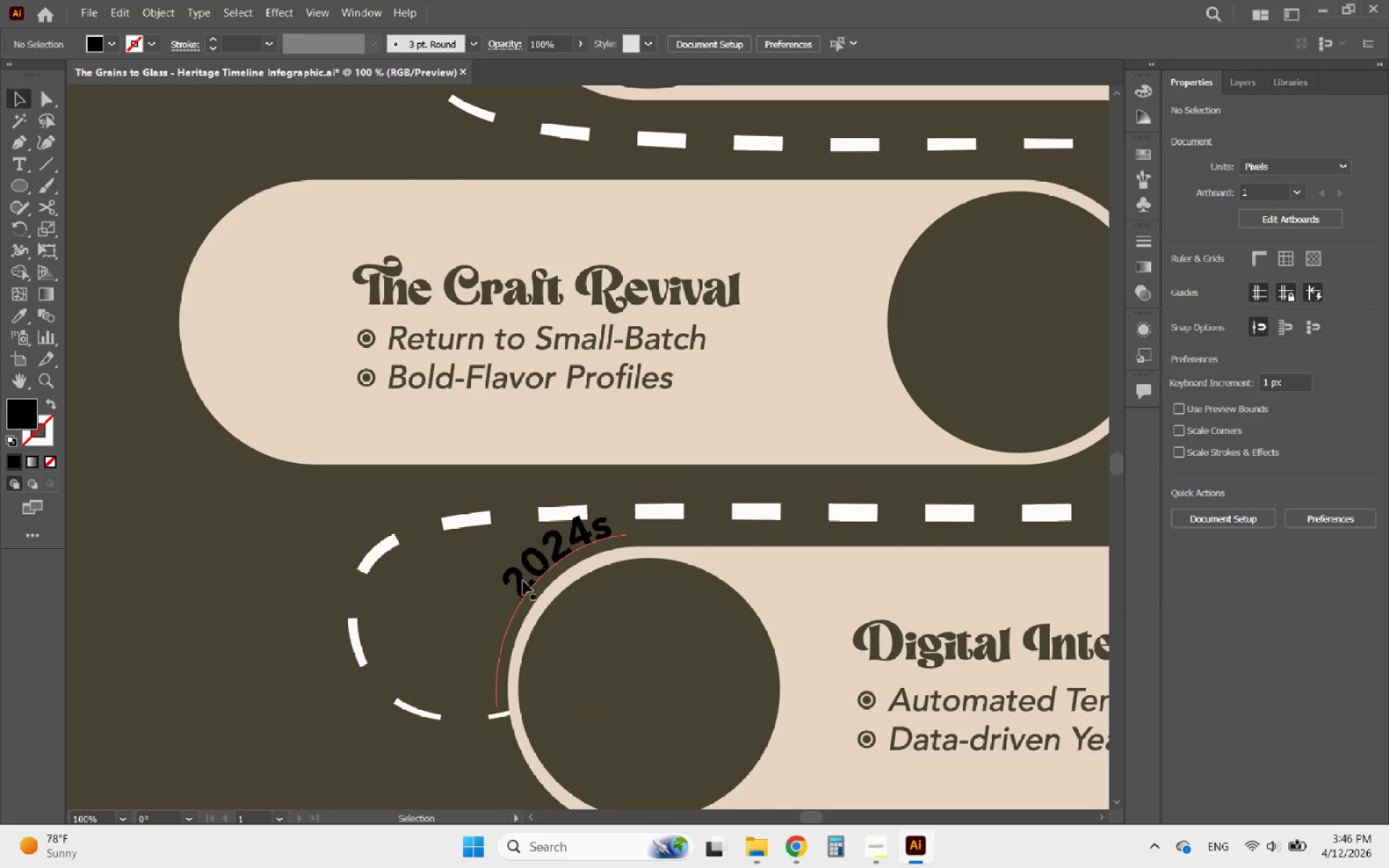 
left_click([524, 580])
 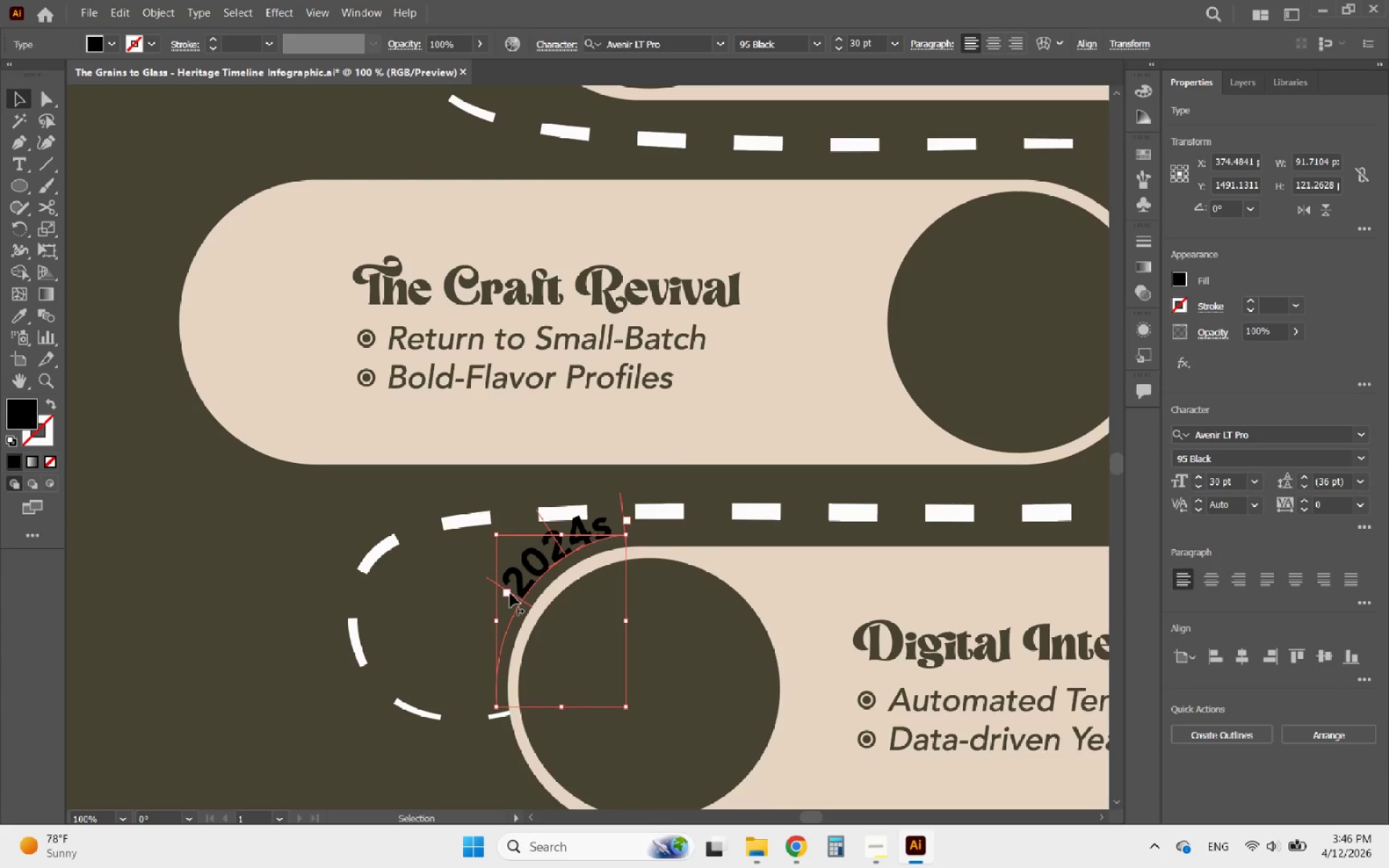 
left_click_drag(start_coordinate=[510, 593], to_coordinate=[501, 665])
 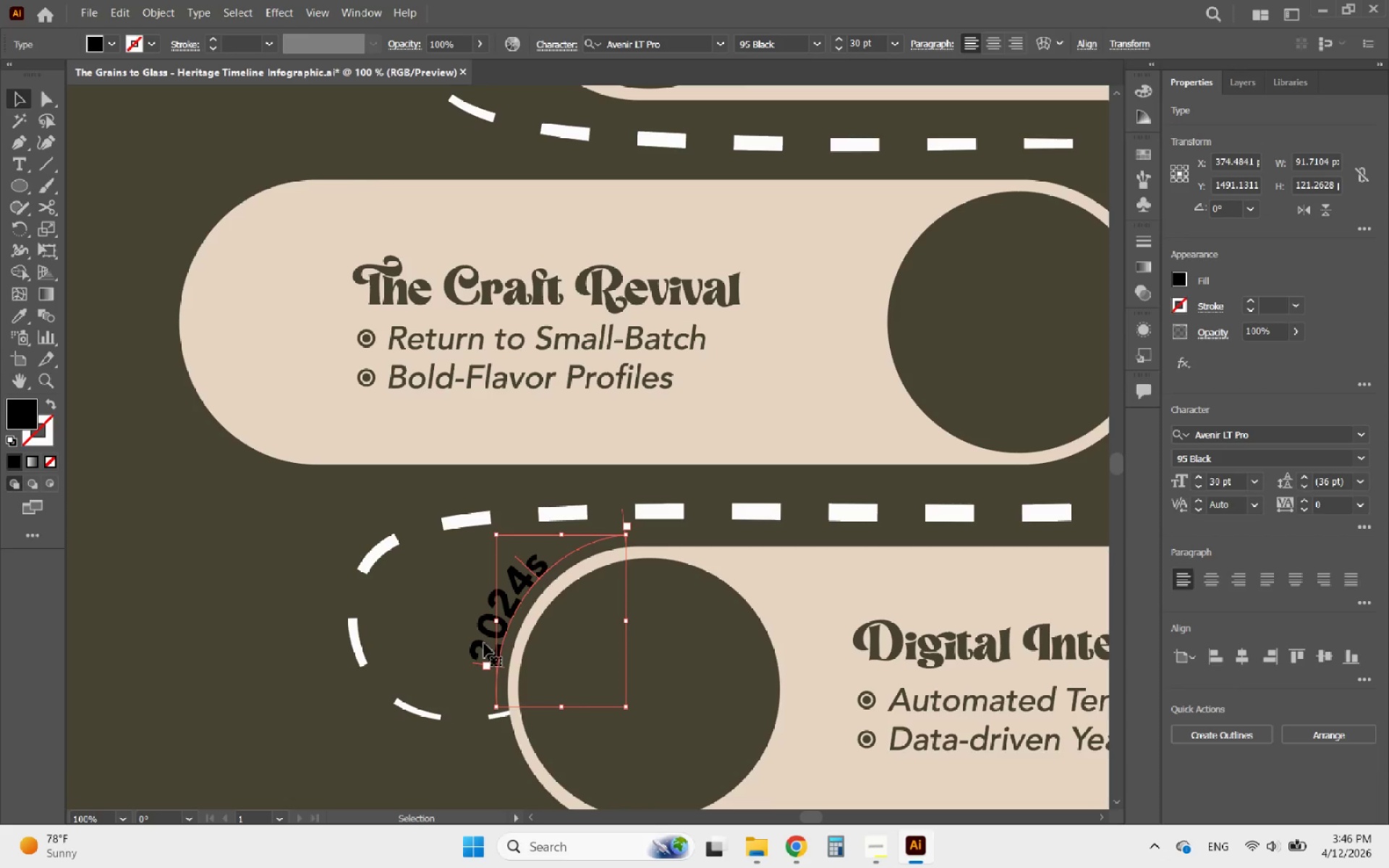 
hold_key(key=AltLeft, duration=0.34)
scroll: coordinate [482, 665], scroll_direction: down, amount: 2.0
 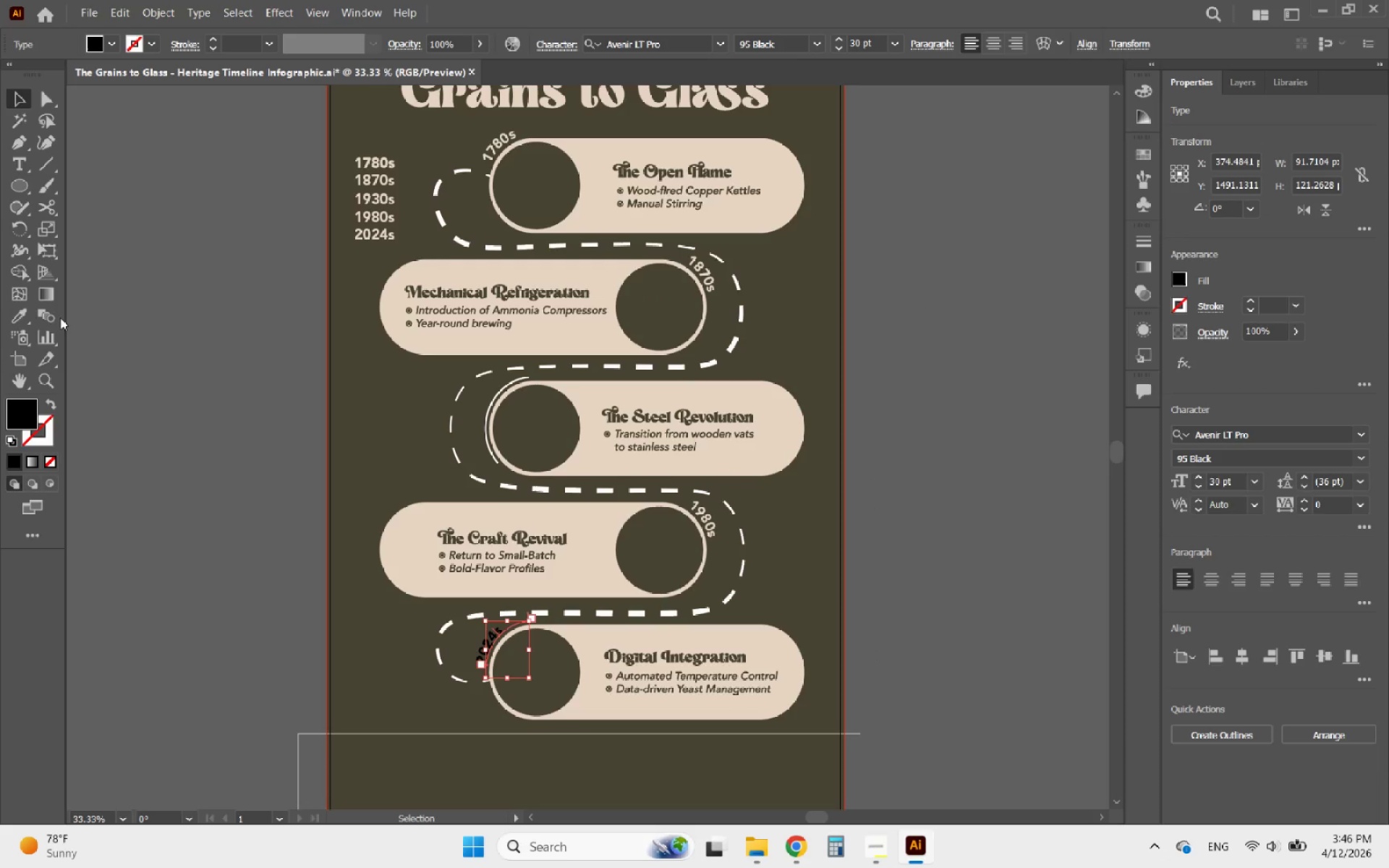 
left_click([15, 315])
 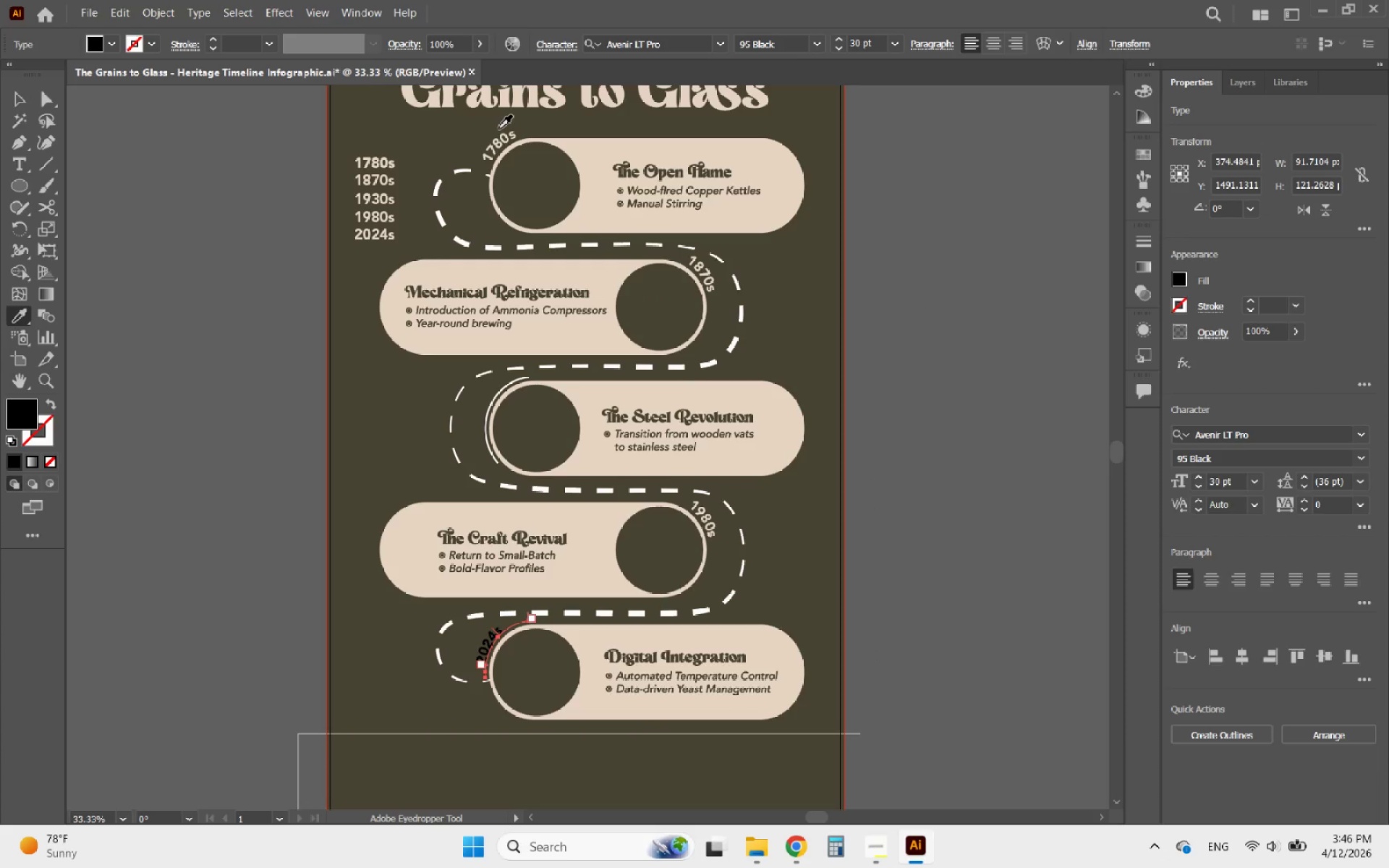 
left_click([498, 138])
 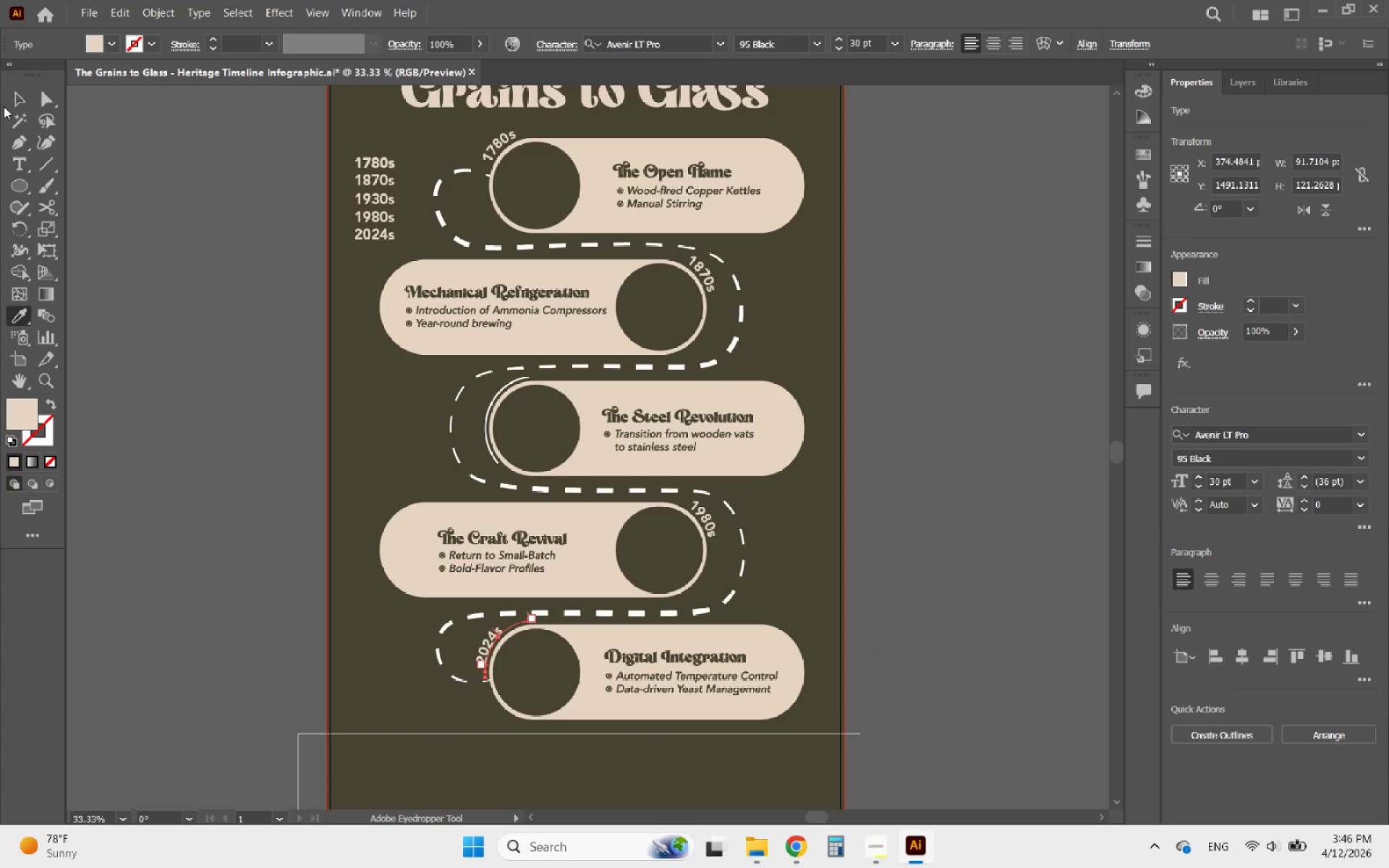 
left_click([14, 97])
 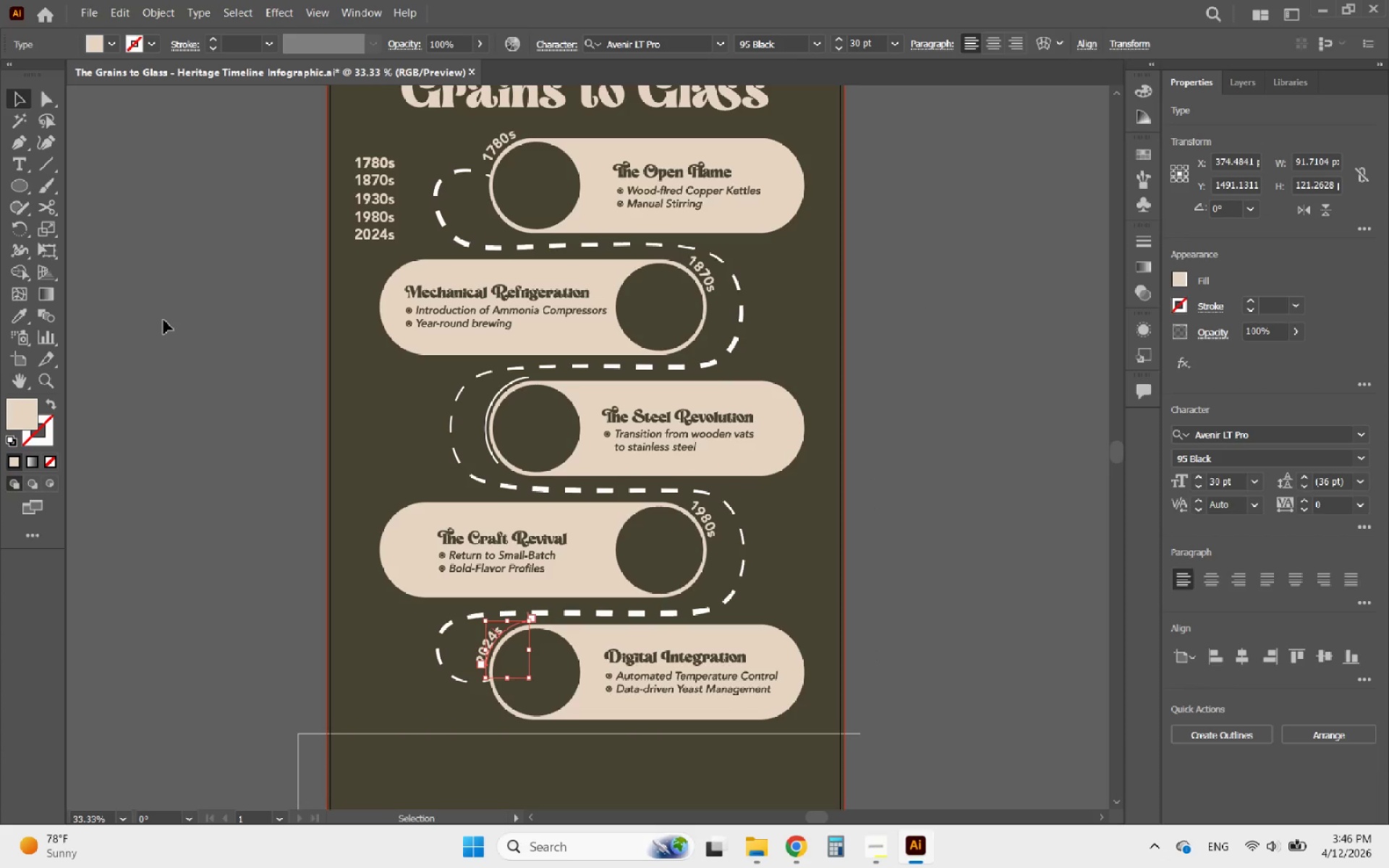 
left_click([163, 320])
 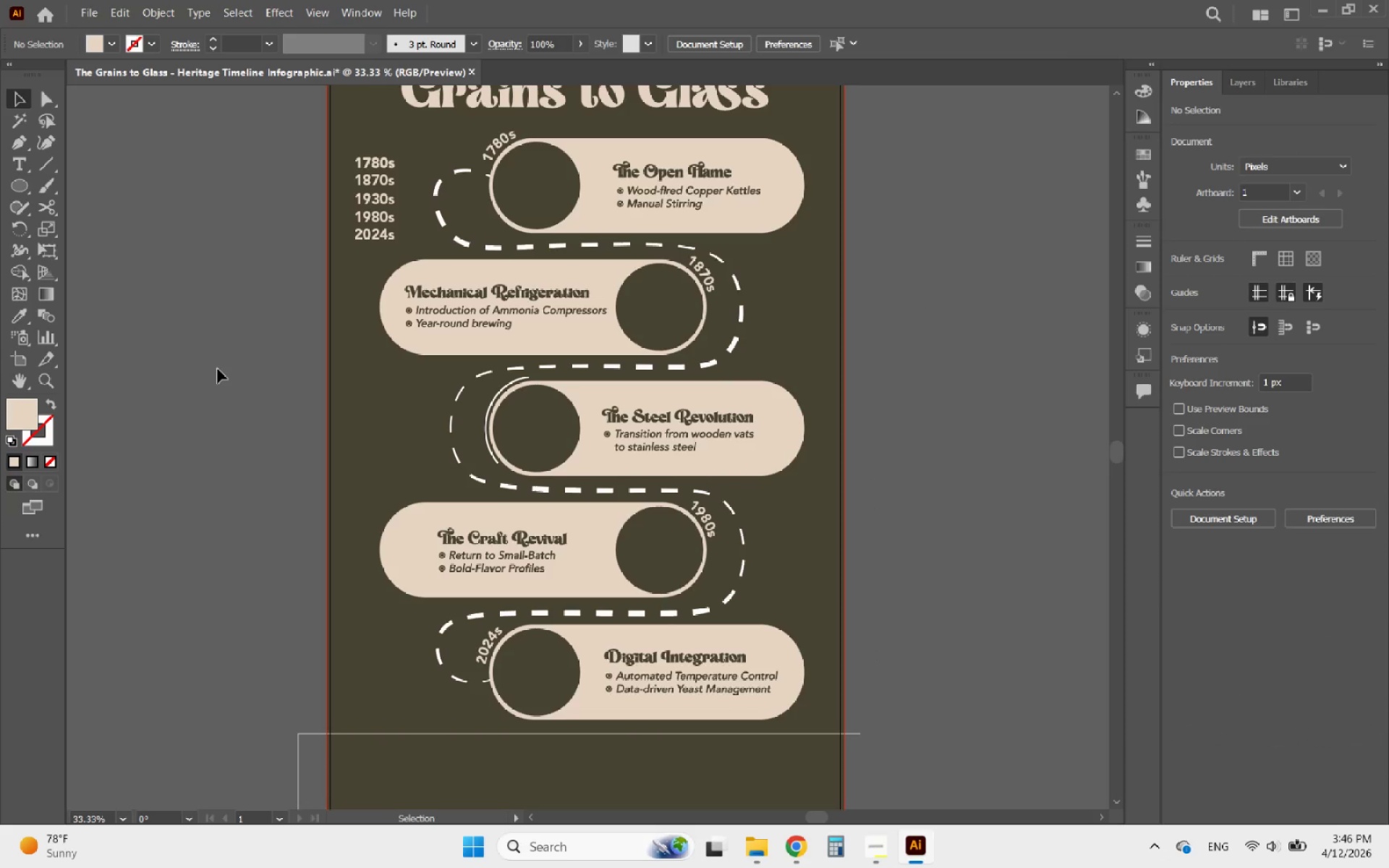 
wait(7.52)
 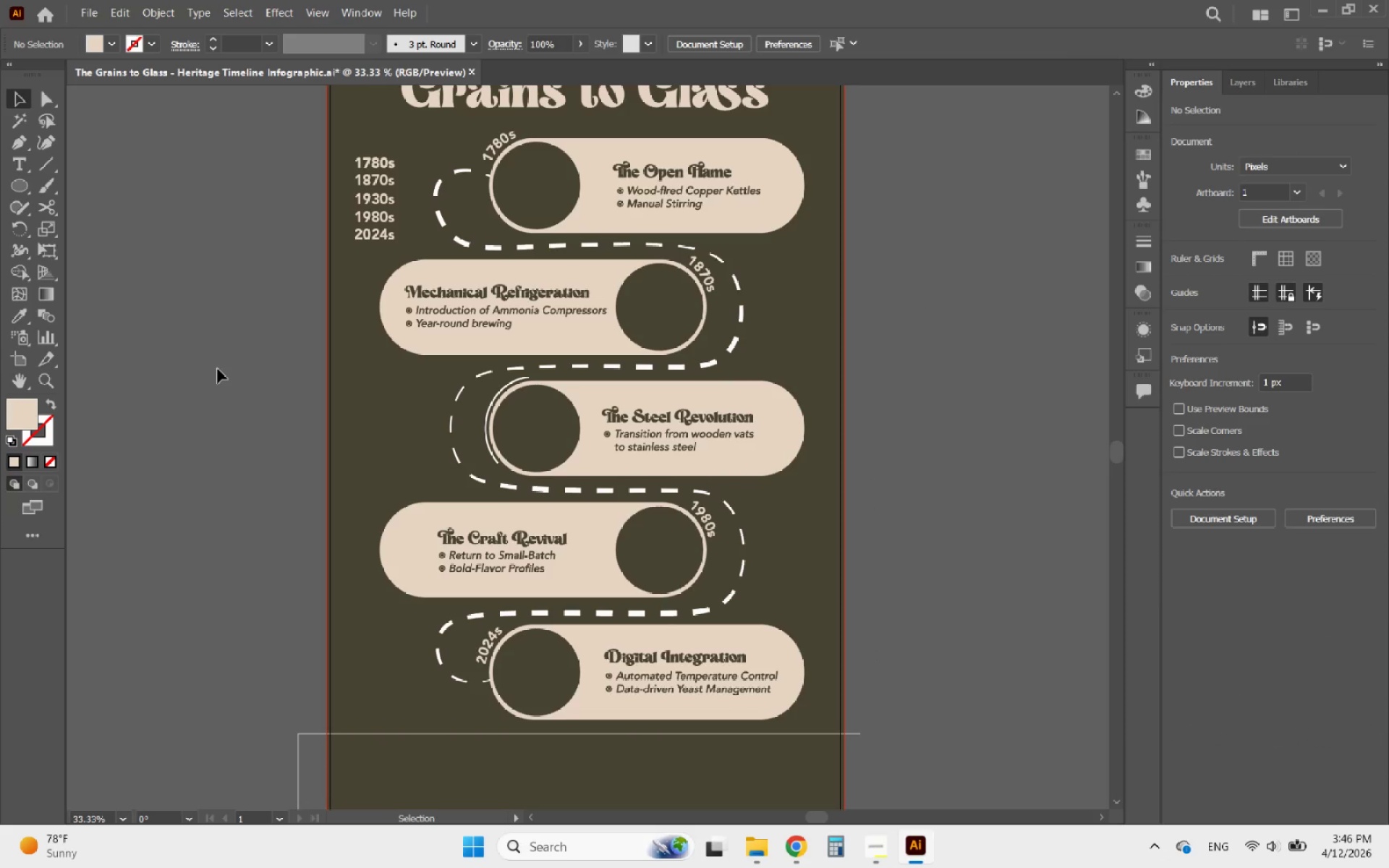 
left_click([20, 156])
 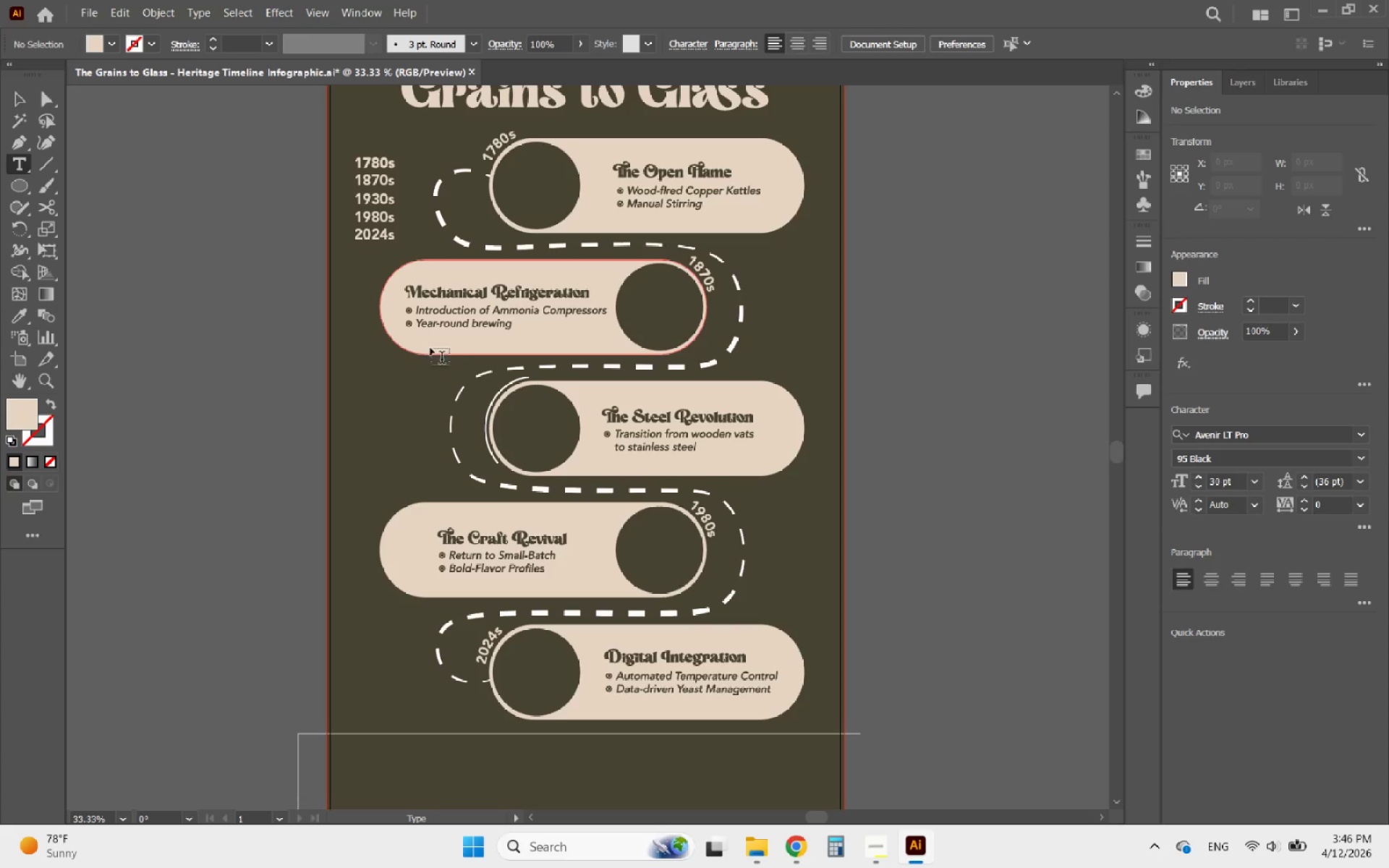 
hold_key(key=AltLeft, duration=0.81)
scroll: coordinate [488, 315], scroll_direction: none, amount: 0.0
 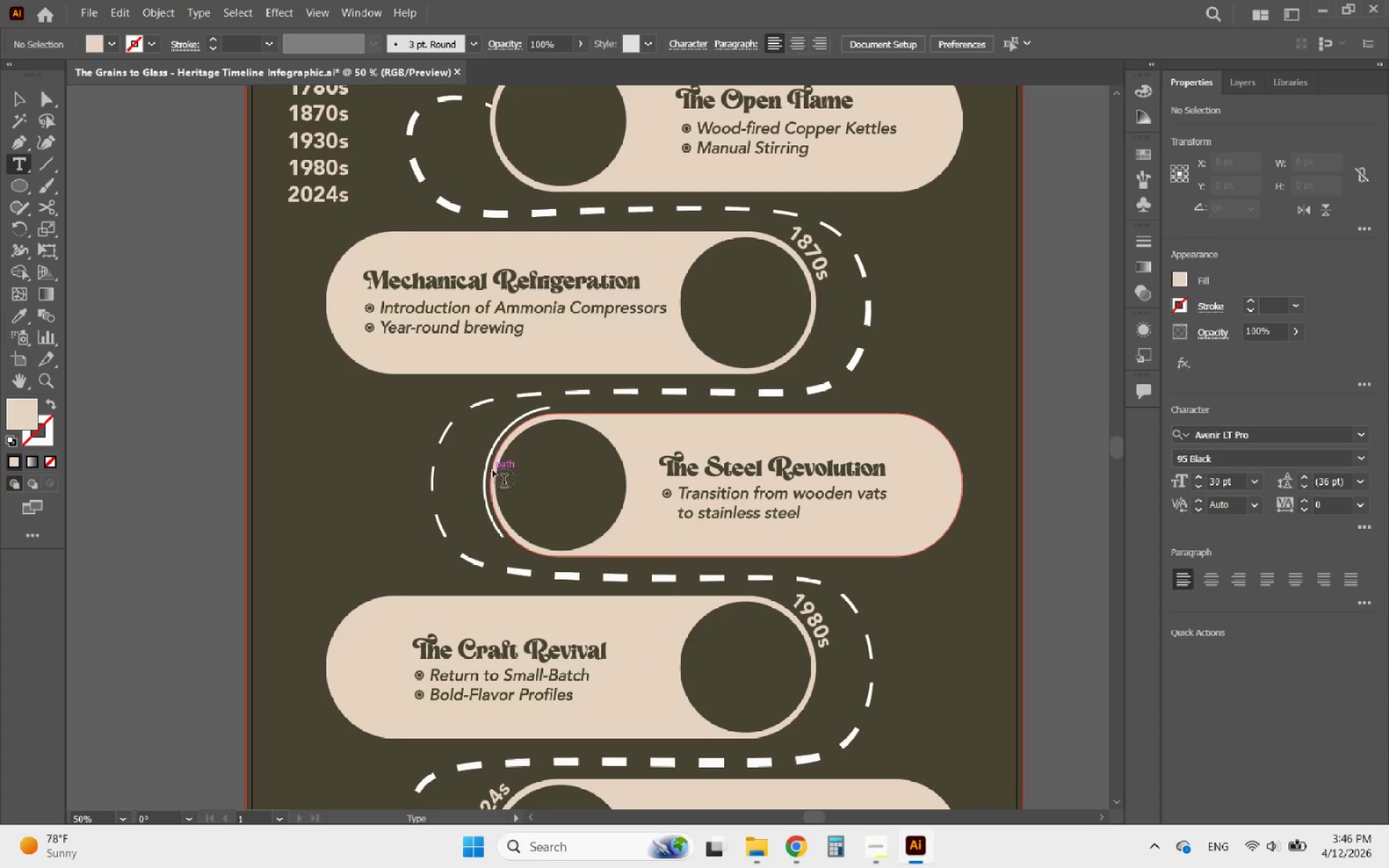 
left_click([486, 472])
 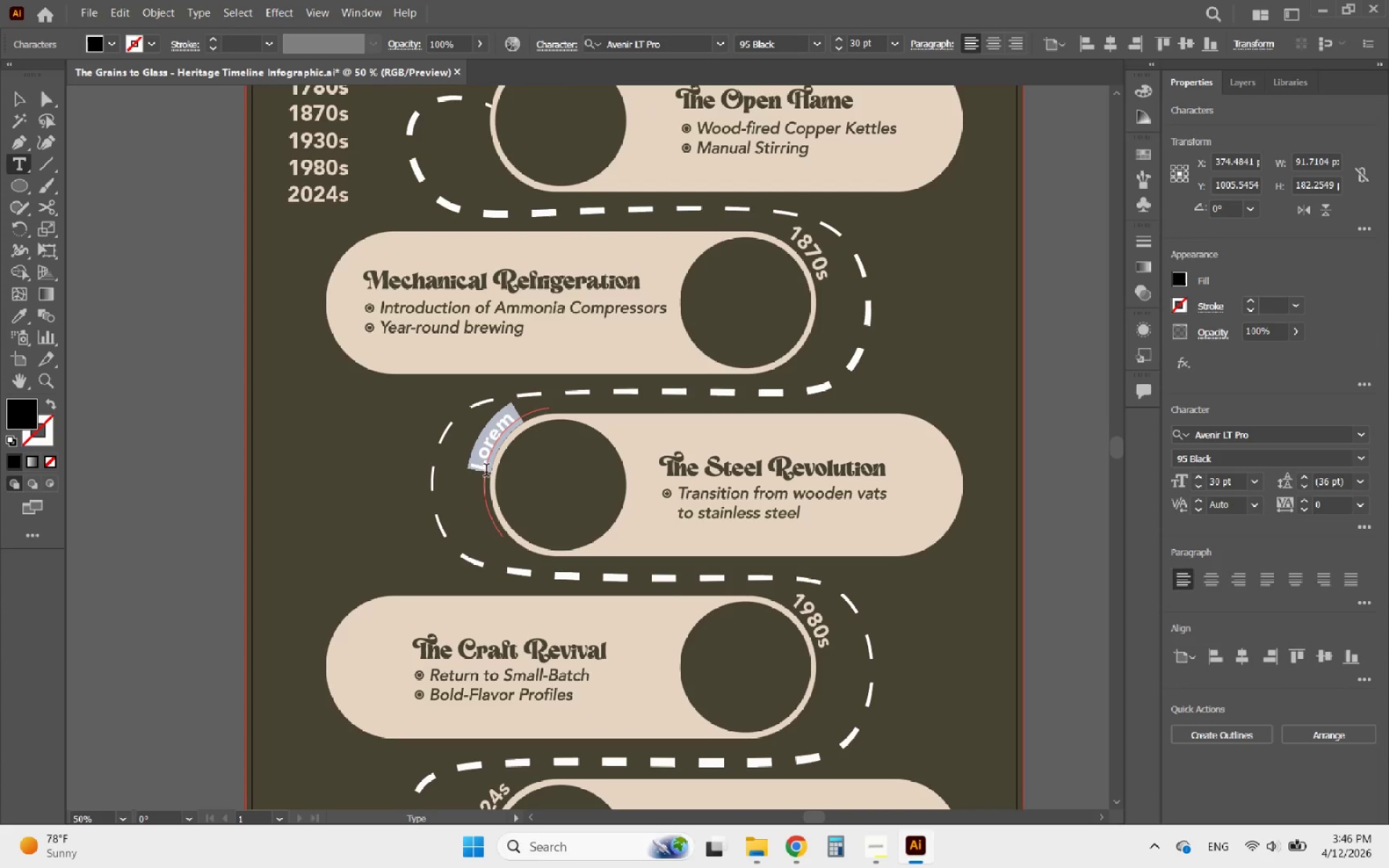 
type(1930s)
 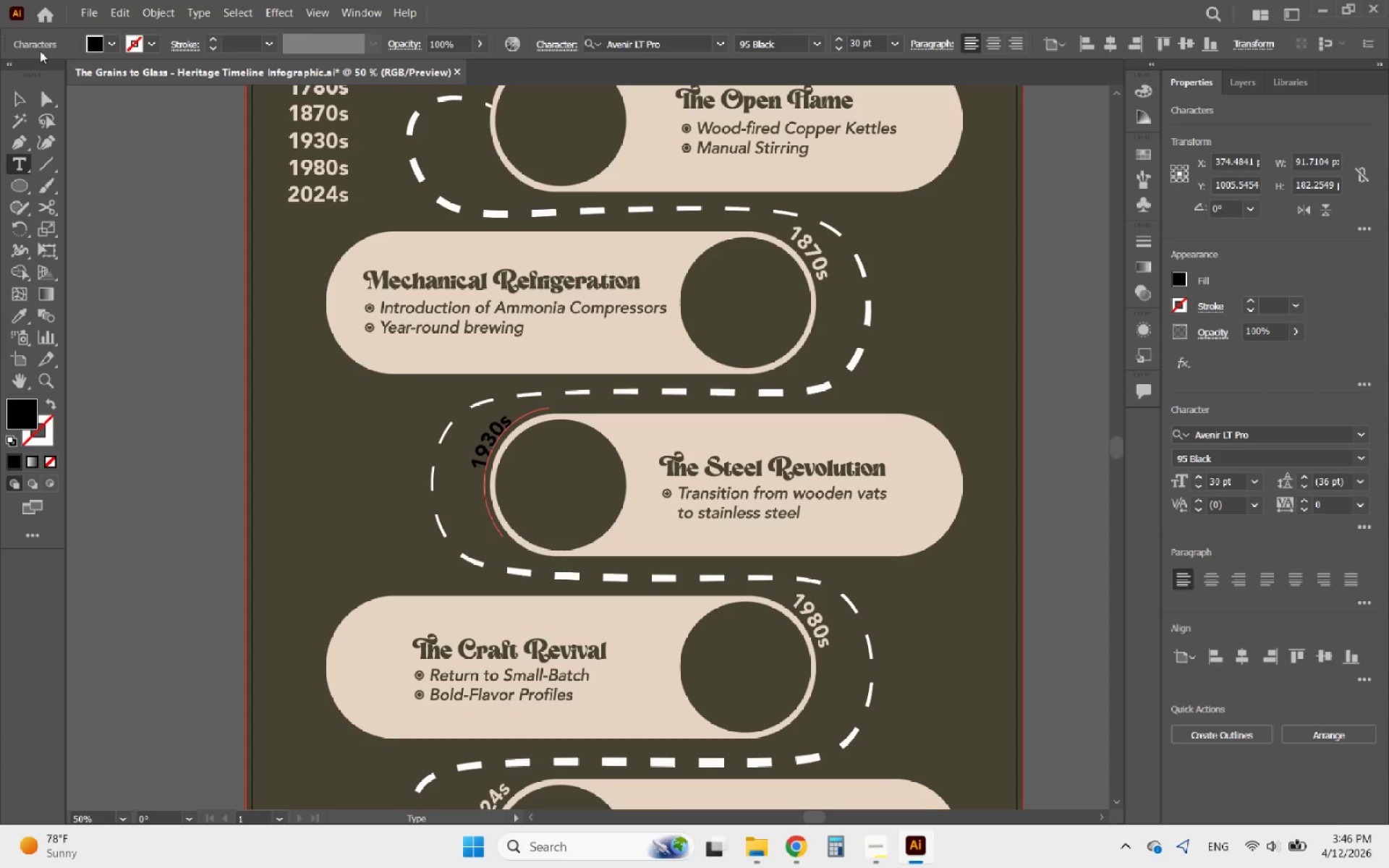 
left_click([17, 98])
 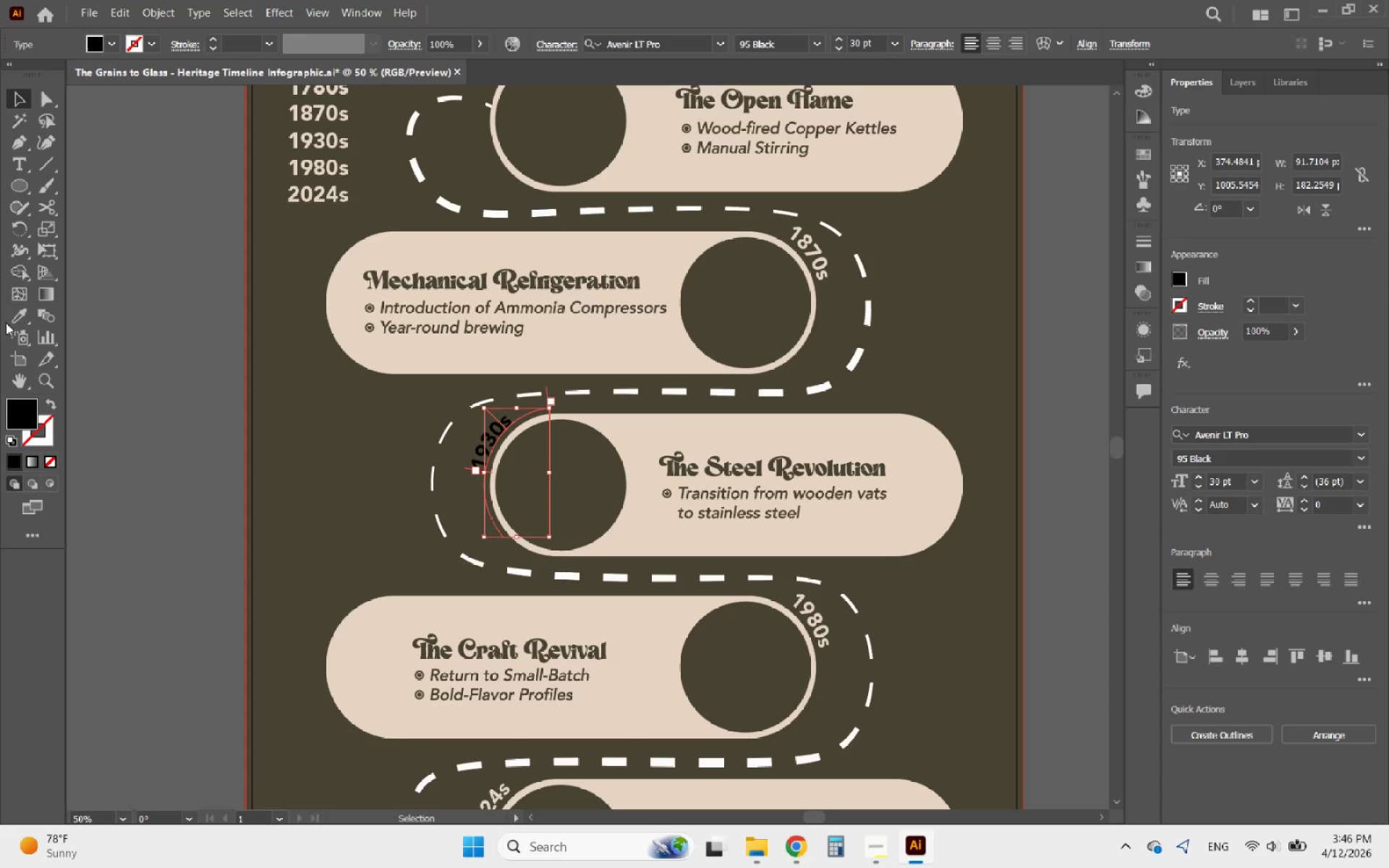 
left_click([14, 318])
 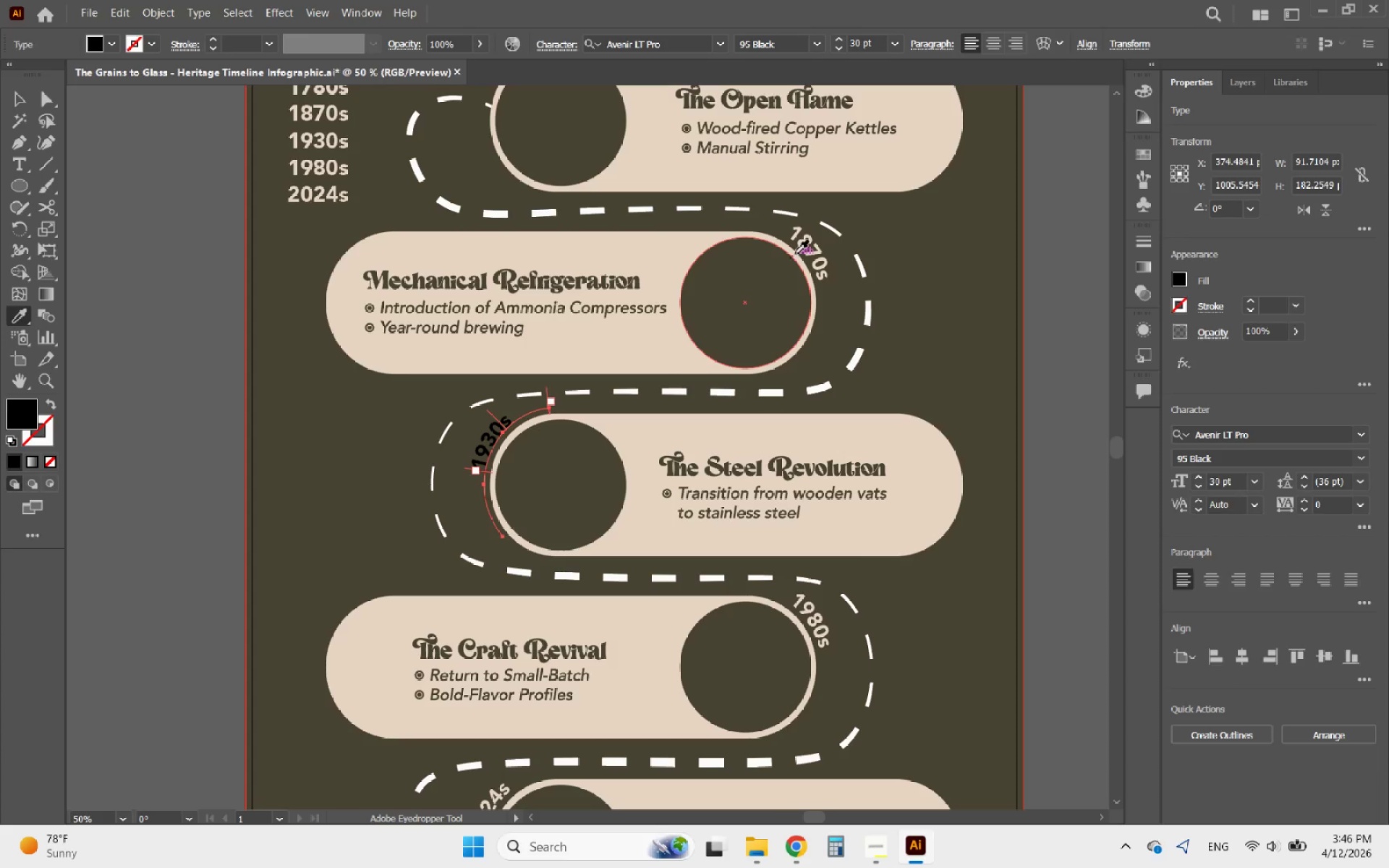 
left_click([811, 247])
 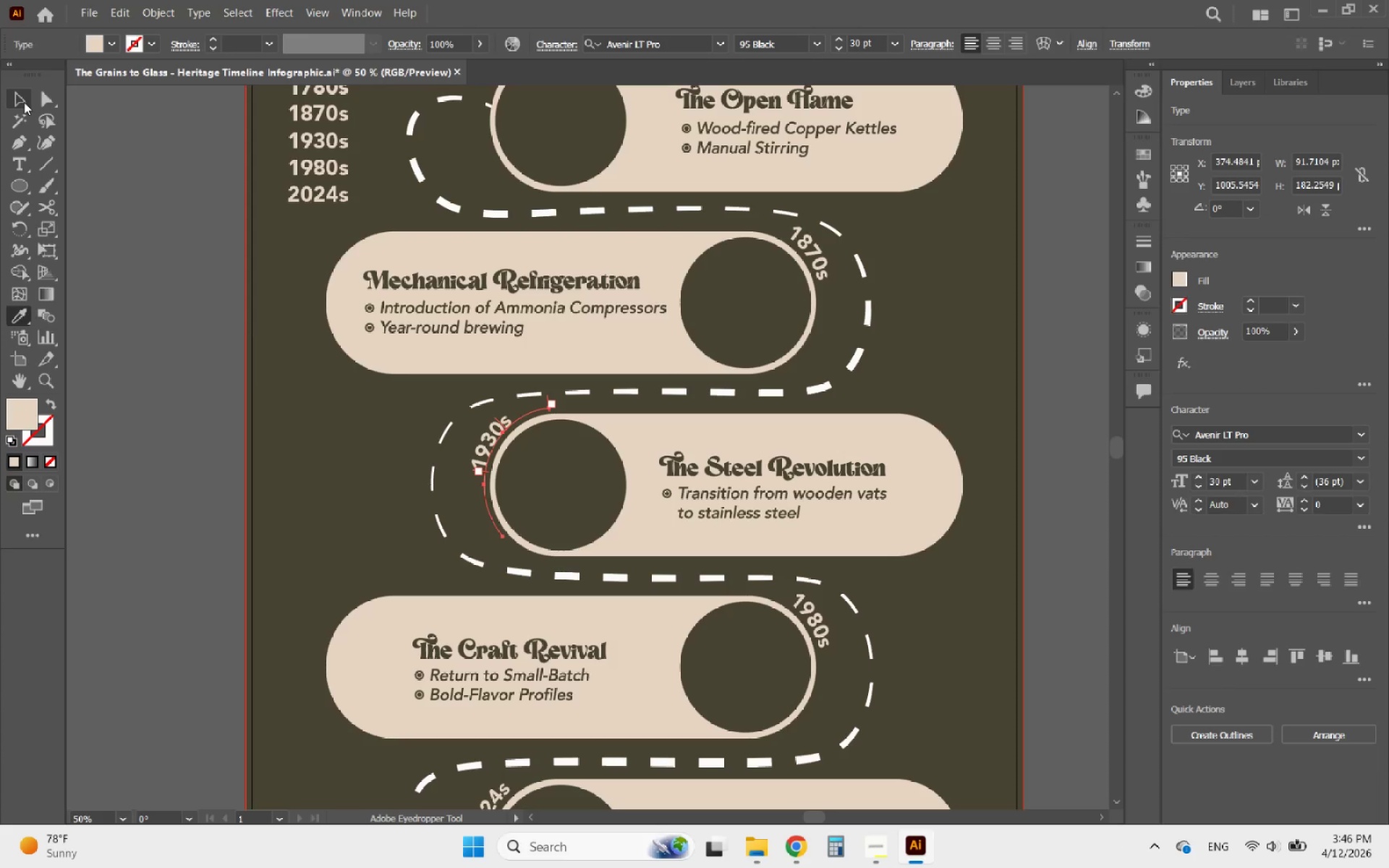 
left_click([24, 102])
 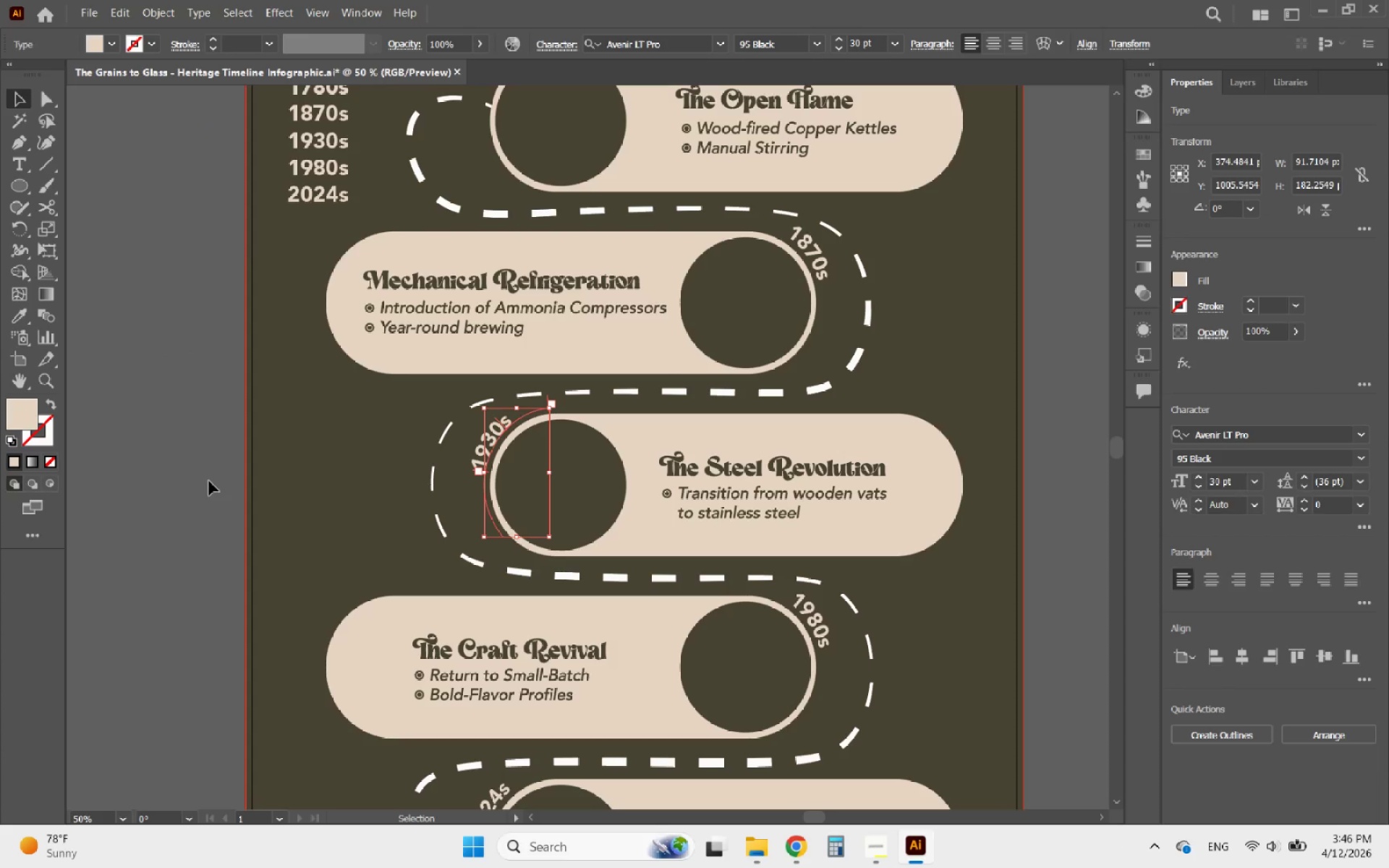 
left_click([165, 481])
 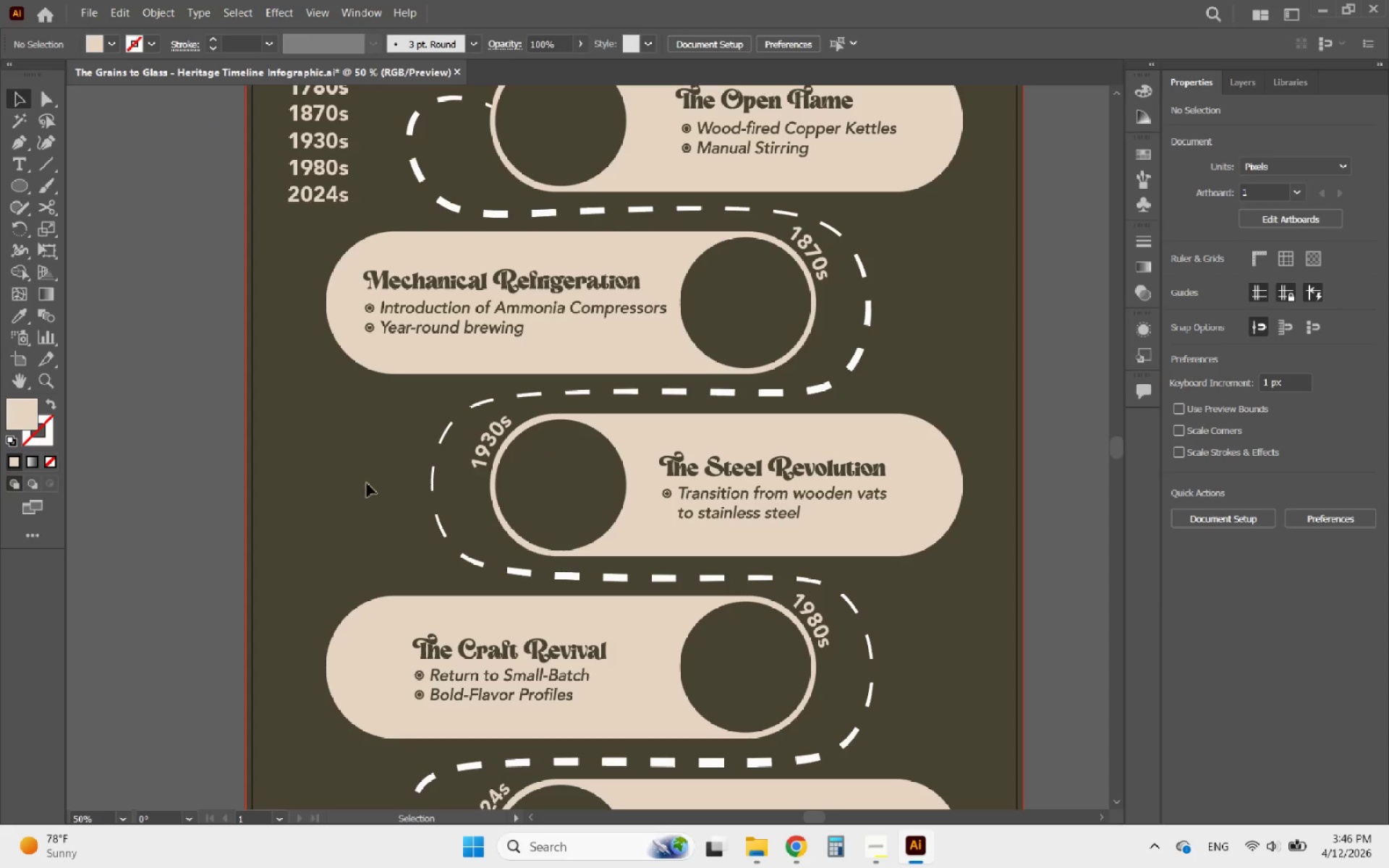 
left_click([484, 445])
 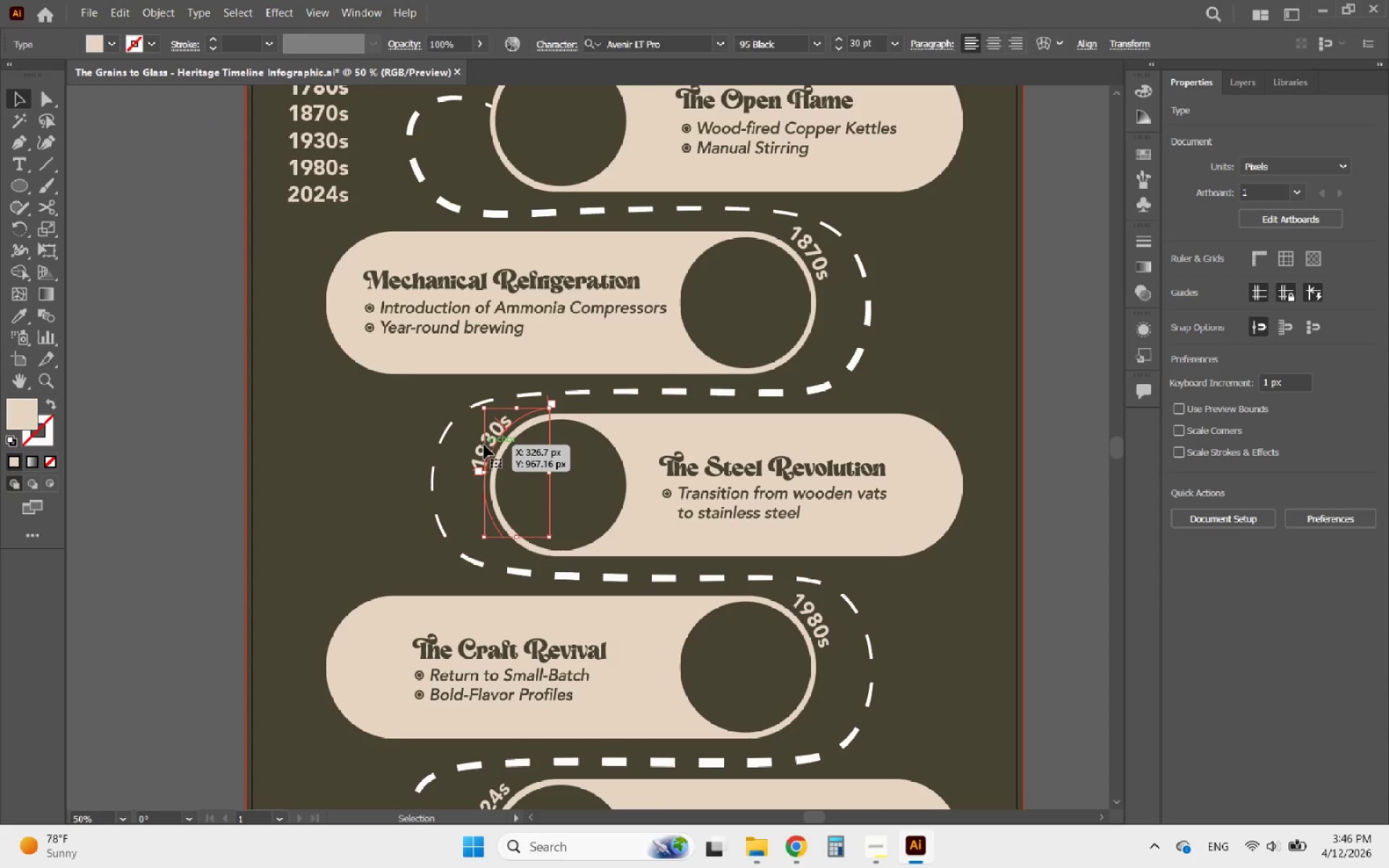 
hold_key(key=AltLeft, duration=0.38)
scroll: coordinate [506, 431], scroll_direction: up, amount: 4.0